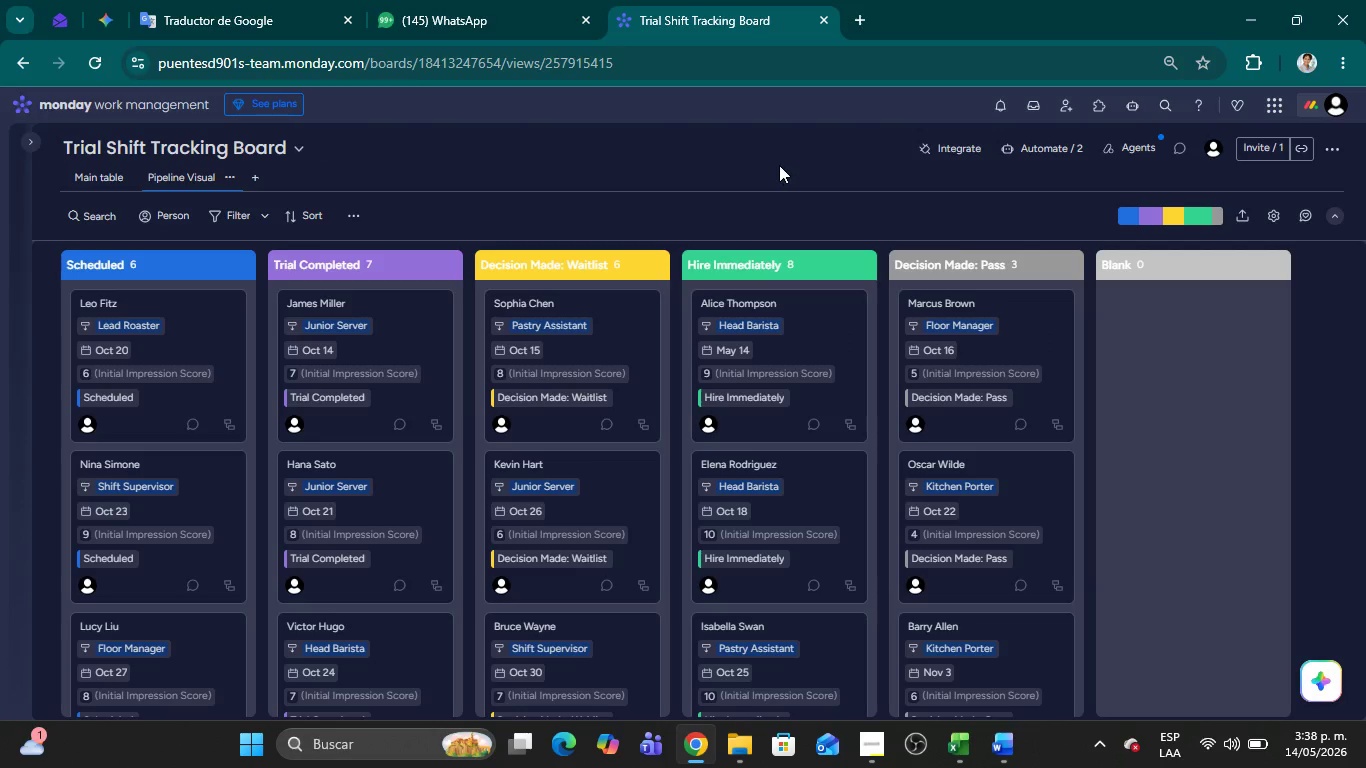 
wait(5.7)
 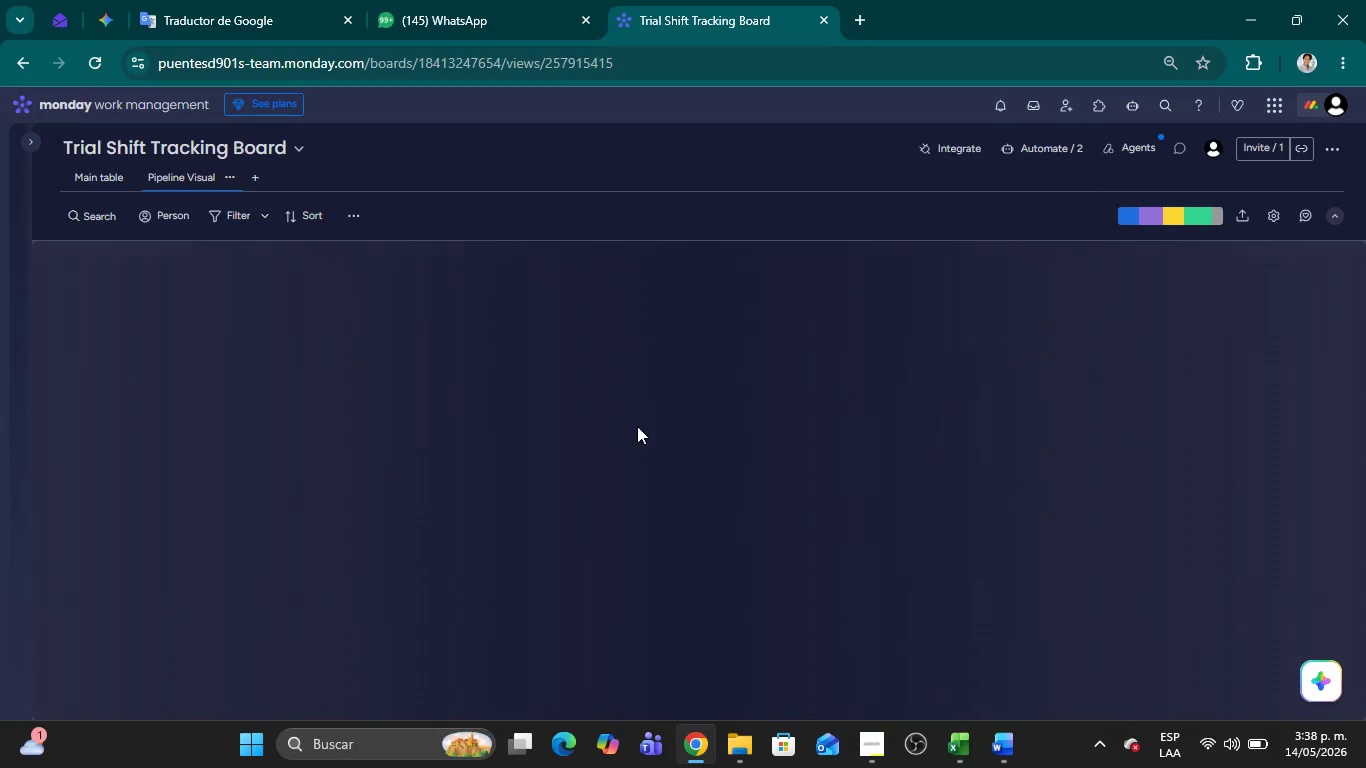 
key(Meta+Shift+MetaLeft)
 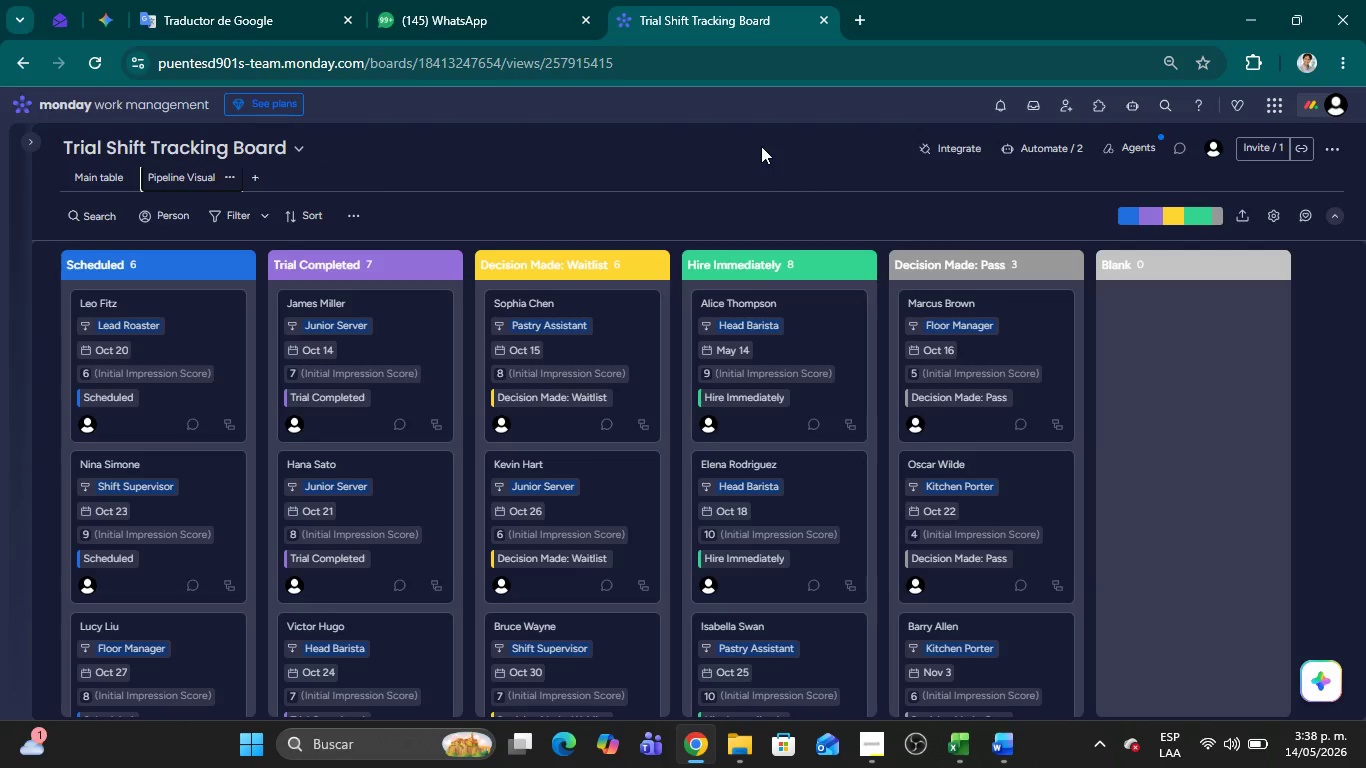 
key(Meta+Shift+S)
 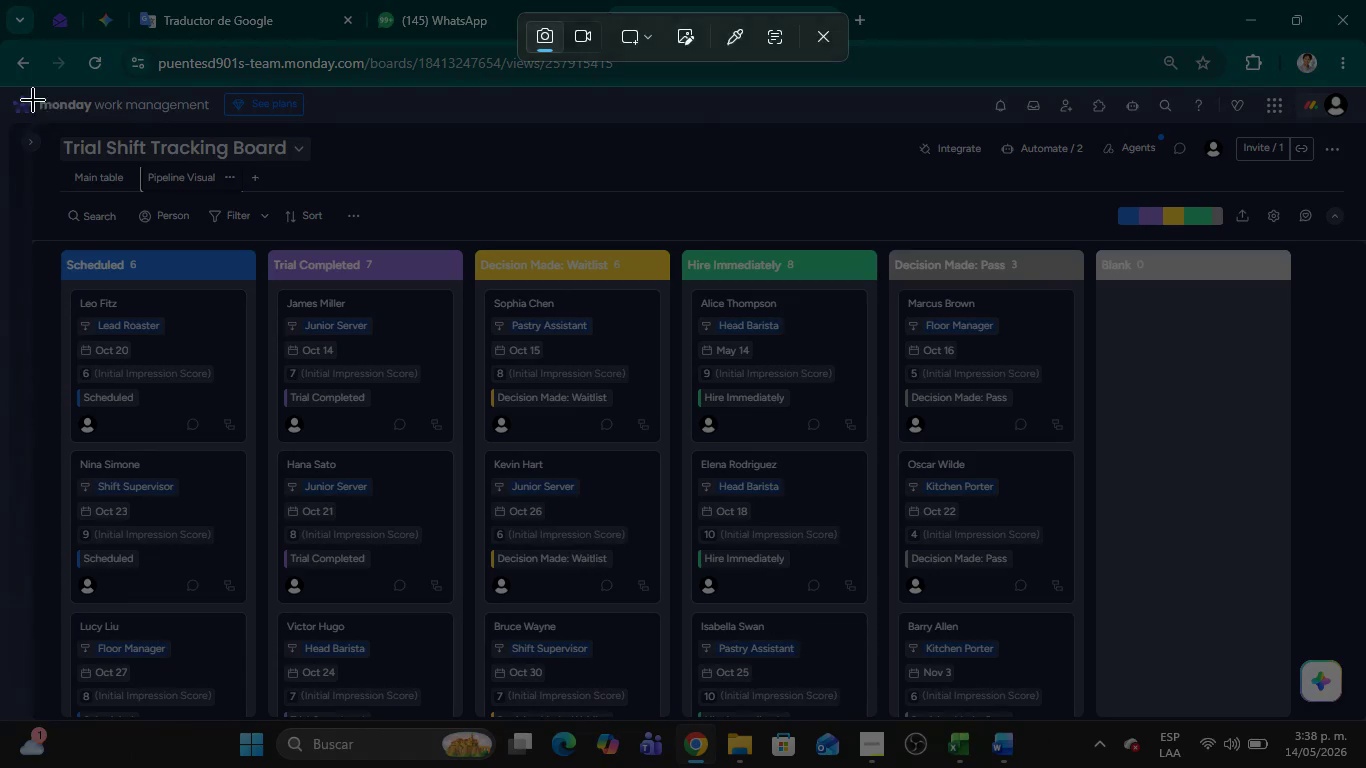 
left_click_drag(start_coordinate=[6, 88], to_coordinate=[1365, 719])
 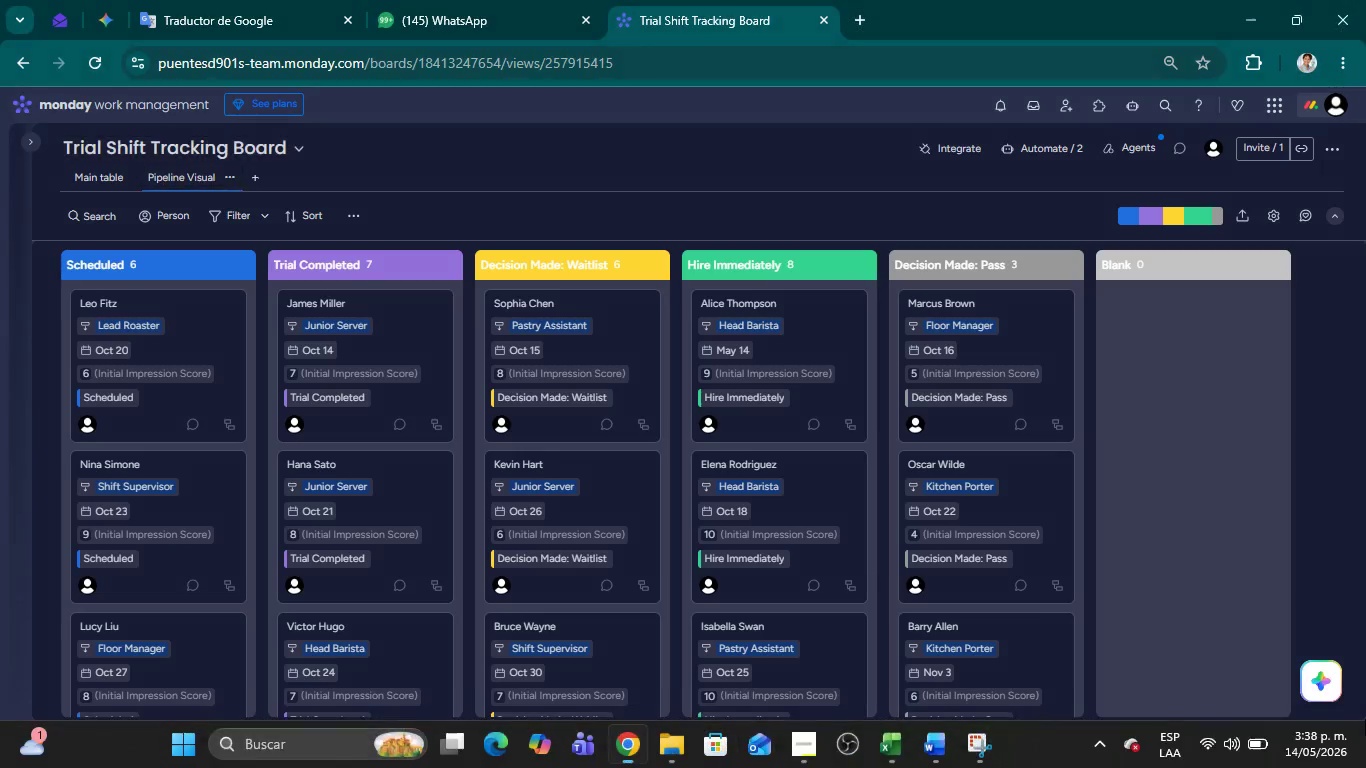 
key(Alt+AltLeft)
 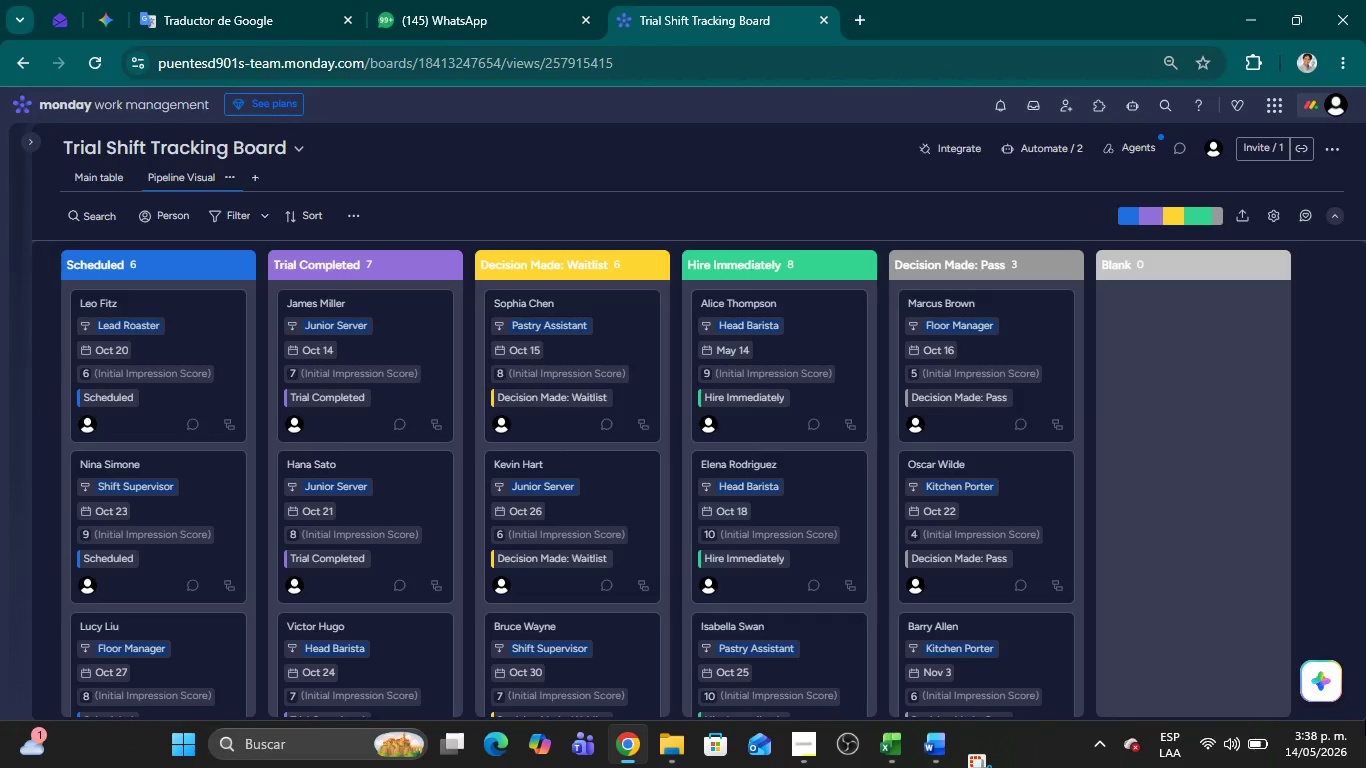 
key(Alt+Tab)
 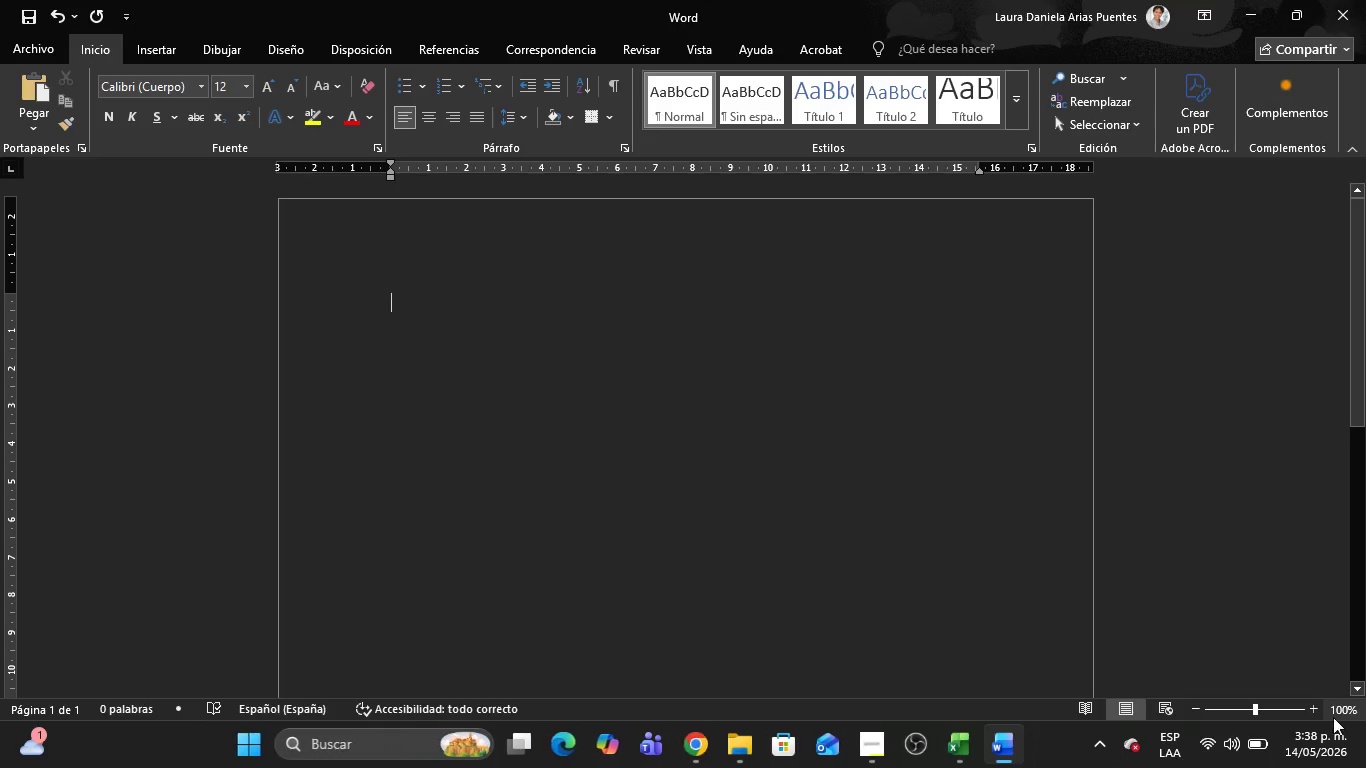 
key(Control+V)
 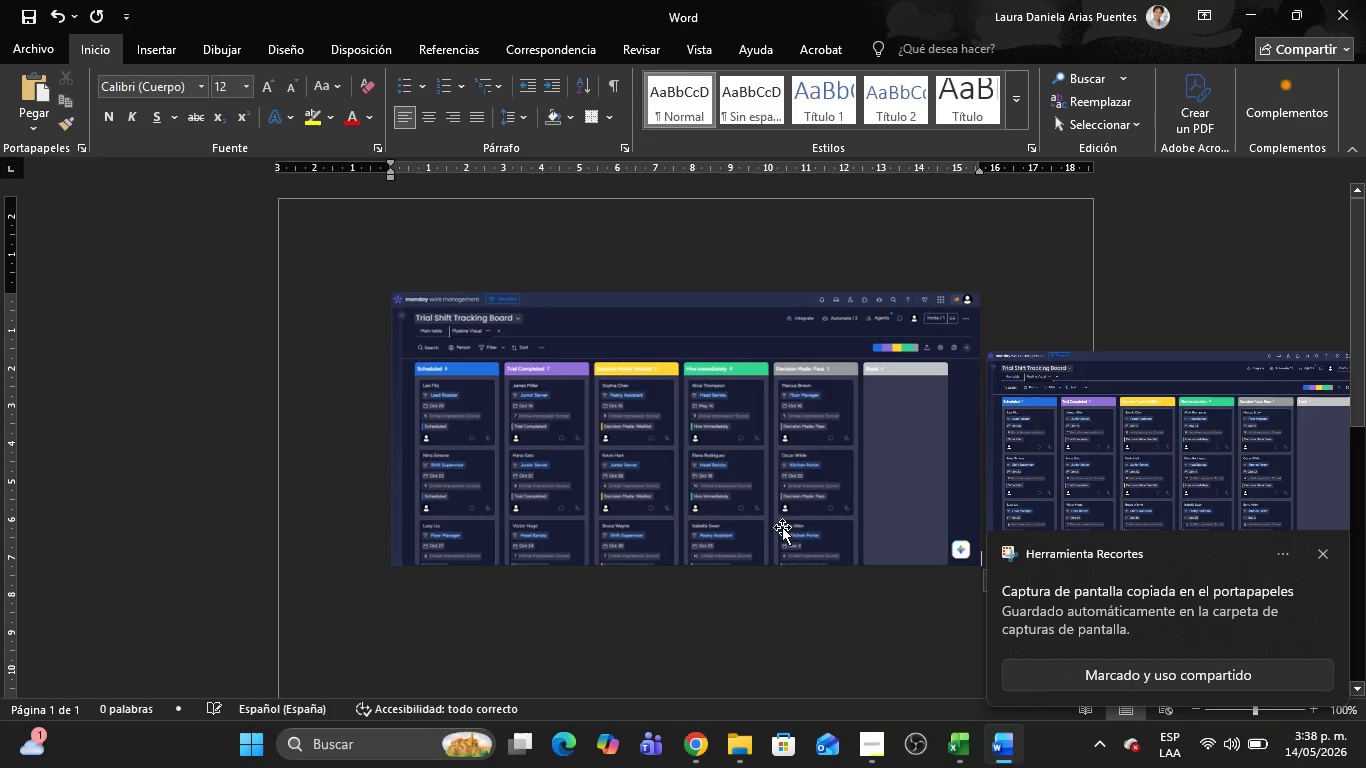 
left_click([743, 473])
 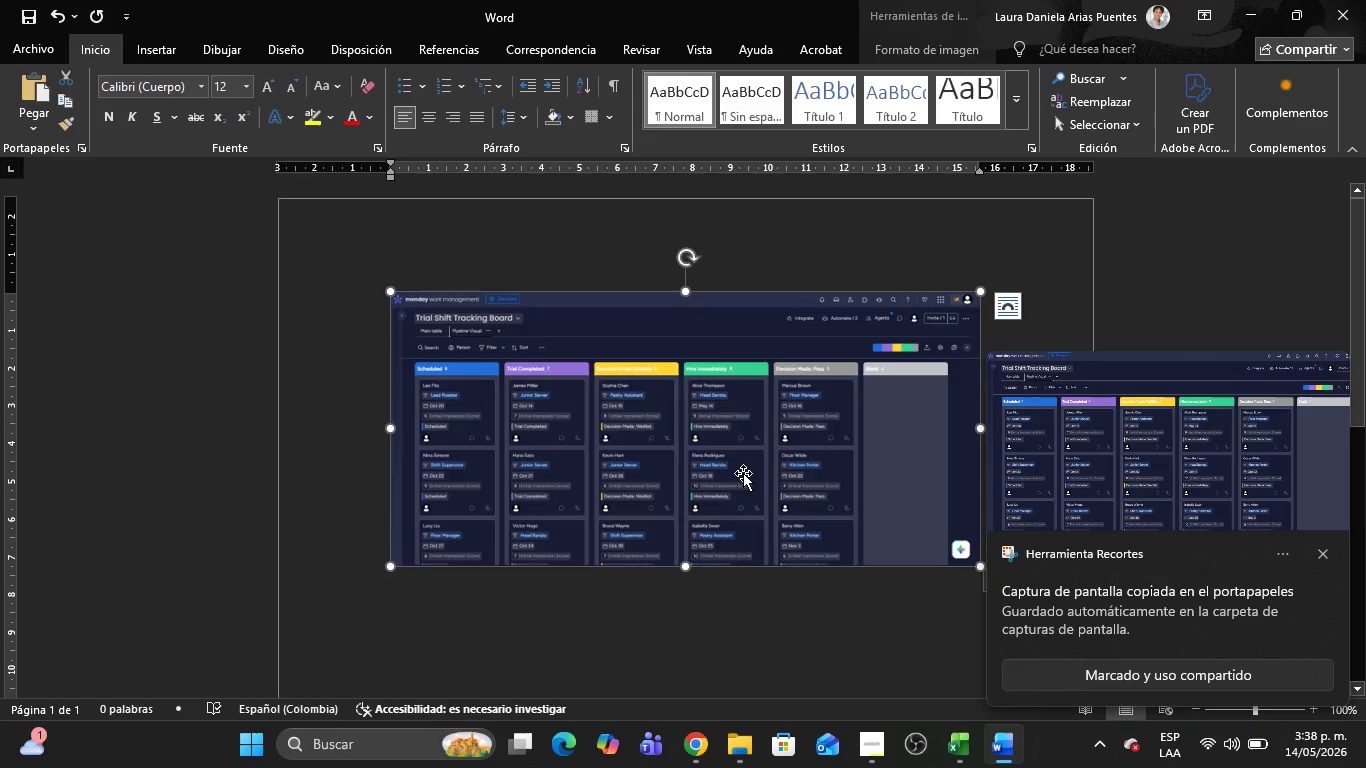 
key(Delete)
 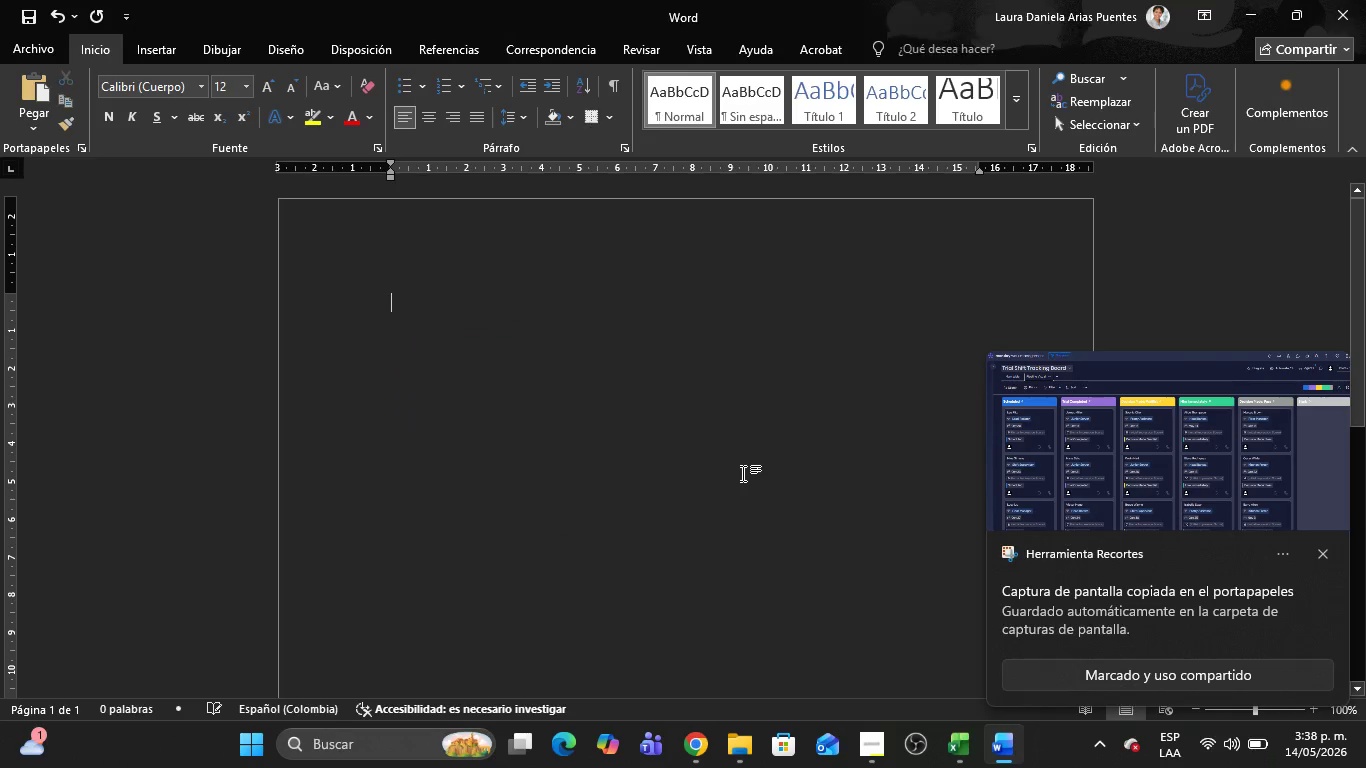 
key(Alt+AltLeft)
 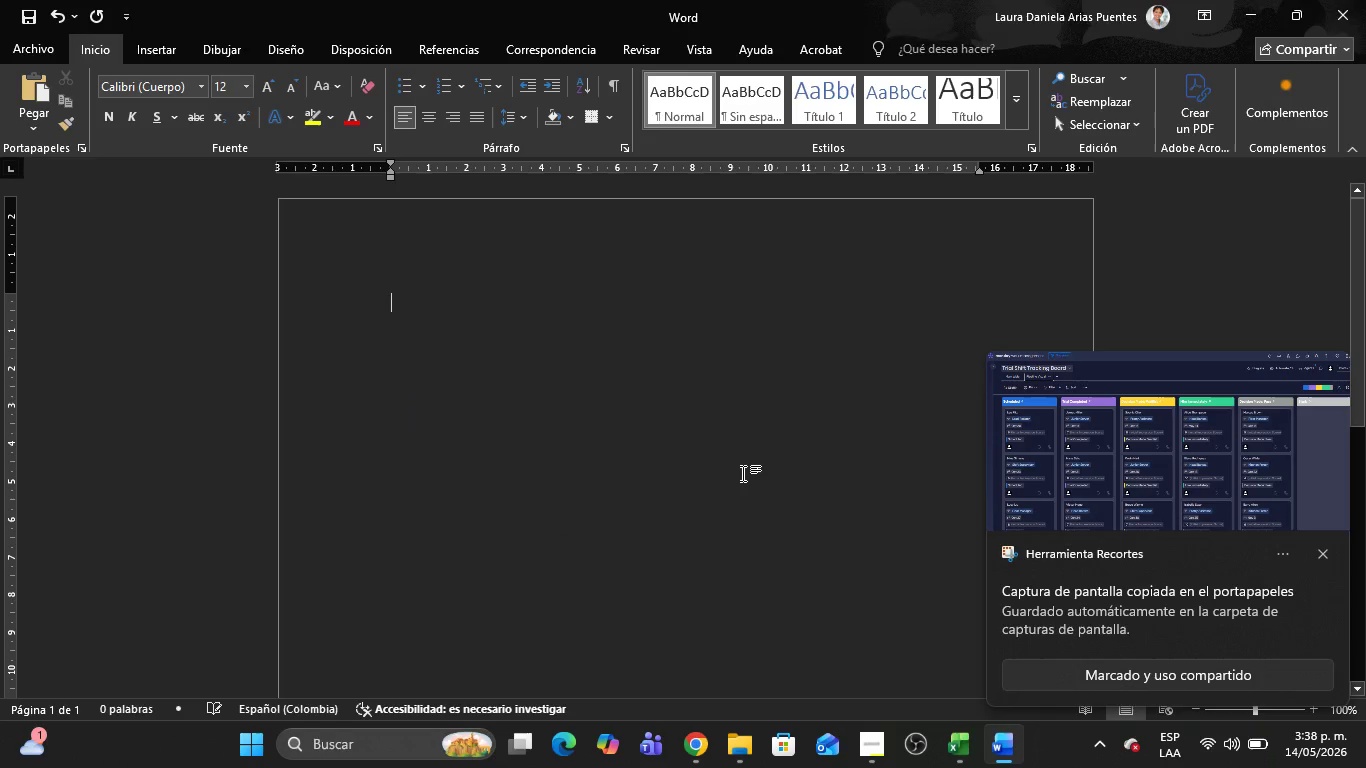 
key(Alt+Tab)
 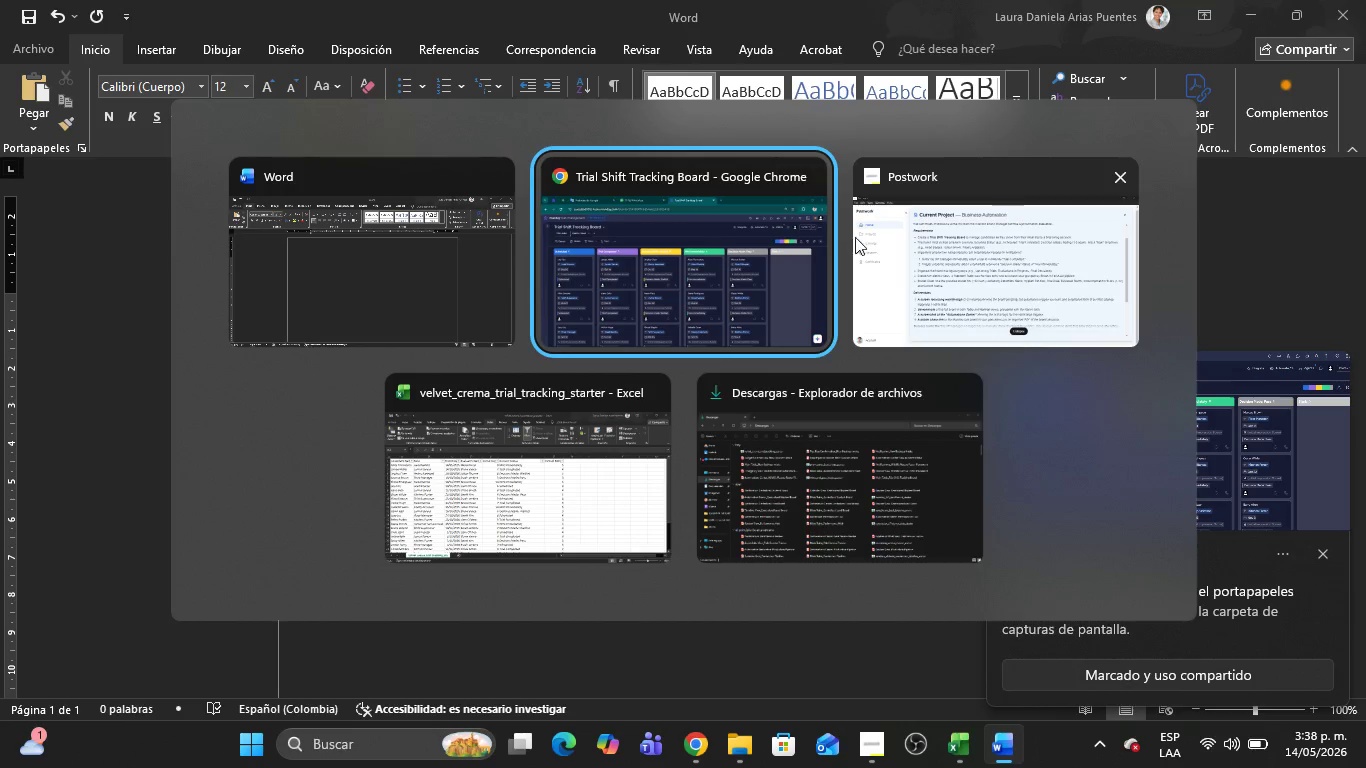 
left_click([771, 239])
 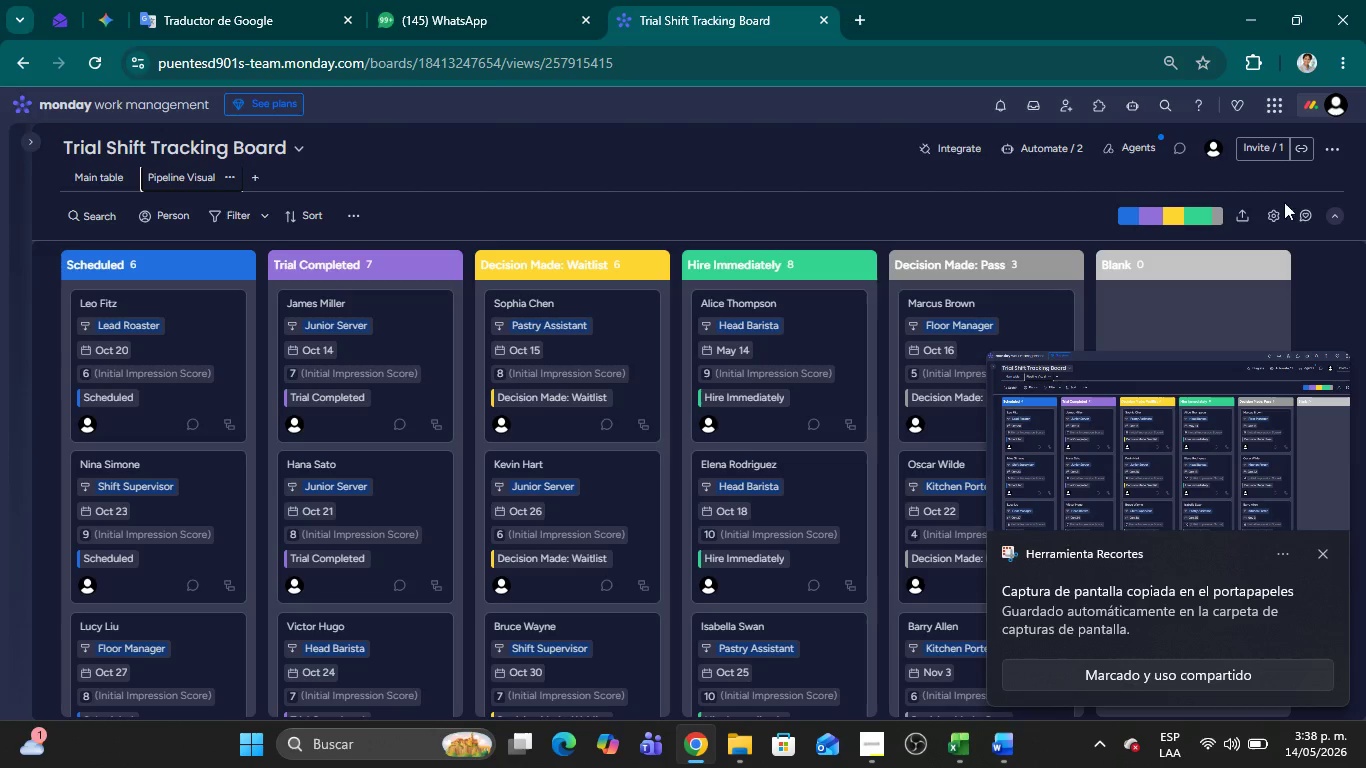 
left_click([1267, 214])
 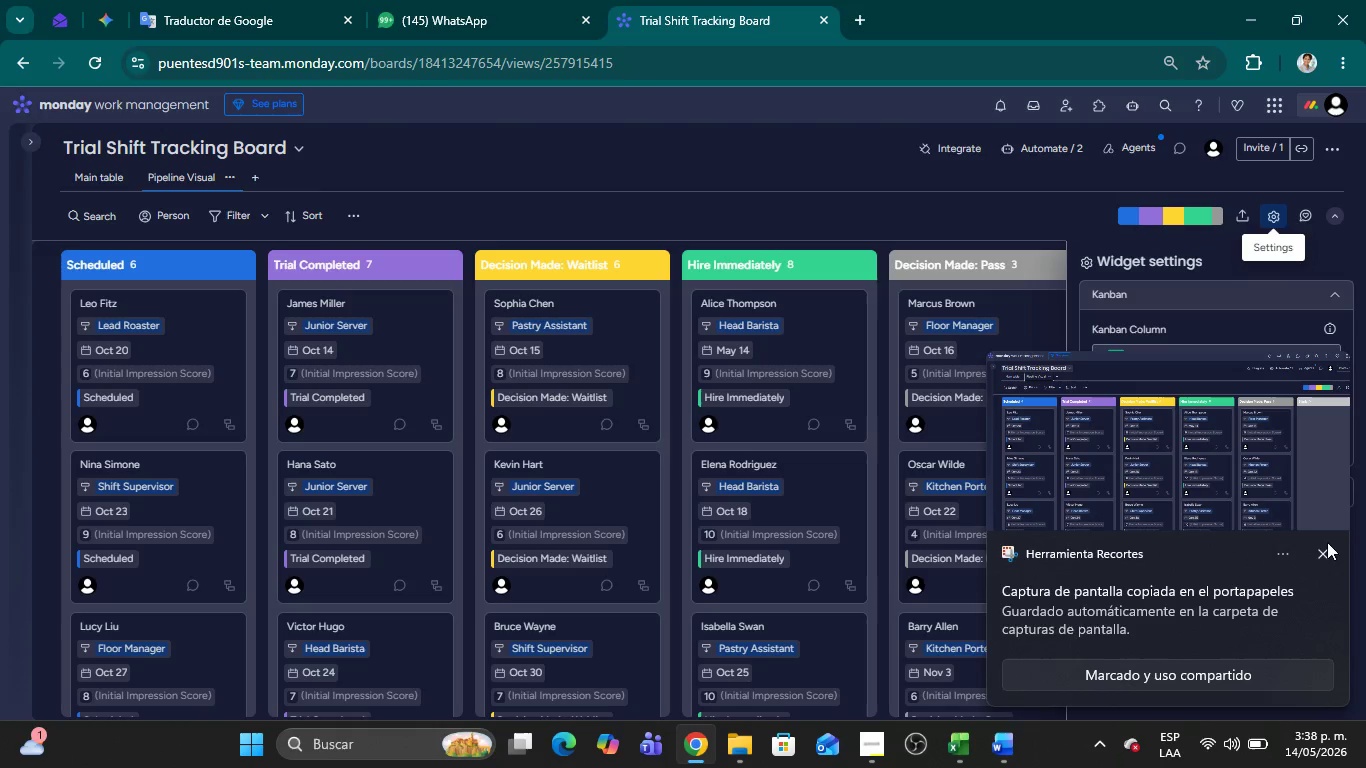 
left_click([1322, 553])
 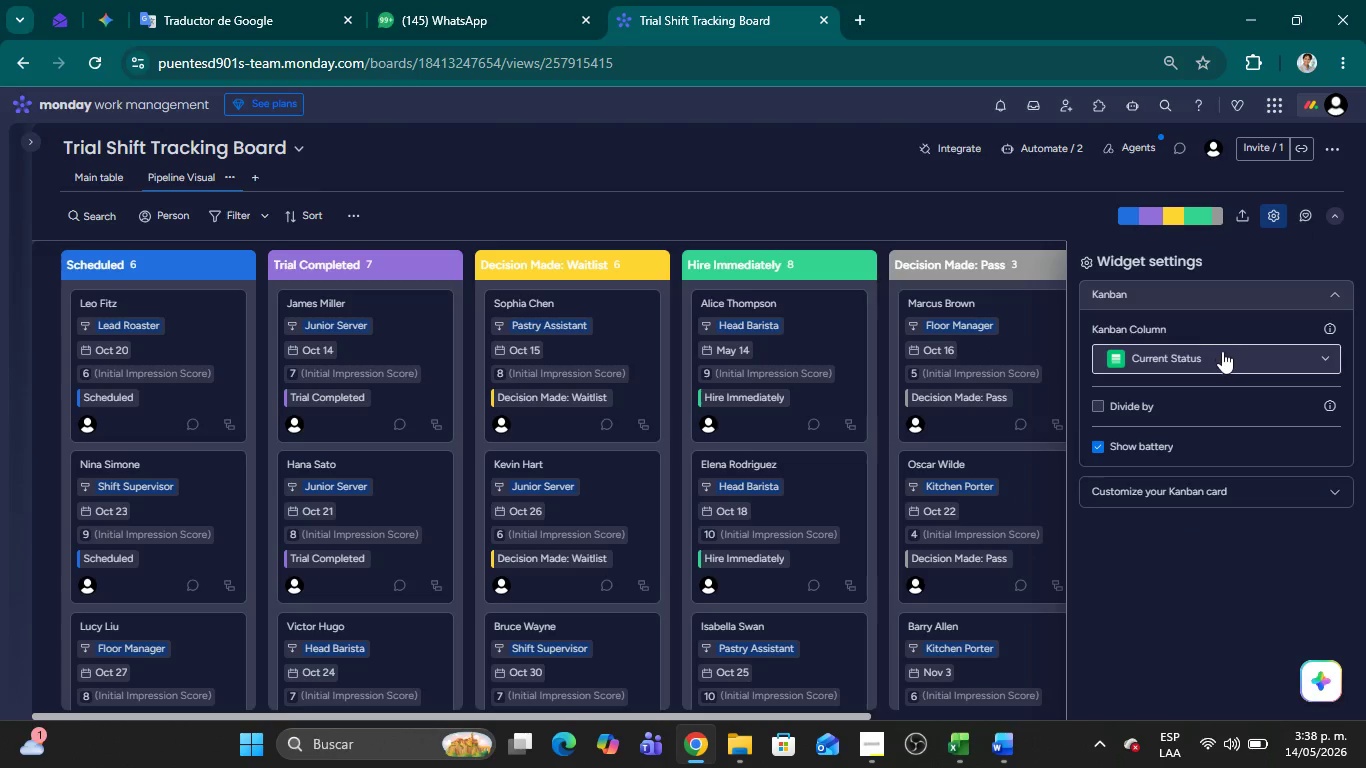 
key(Meta+Shift+MetaLeft)
 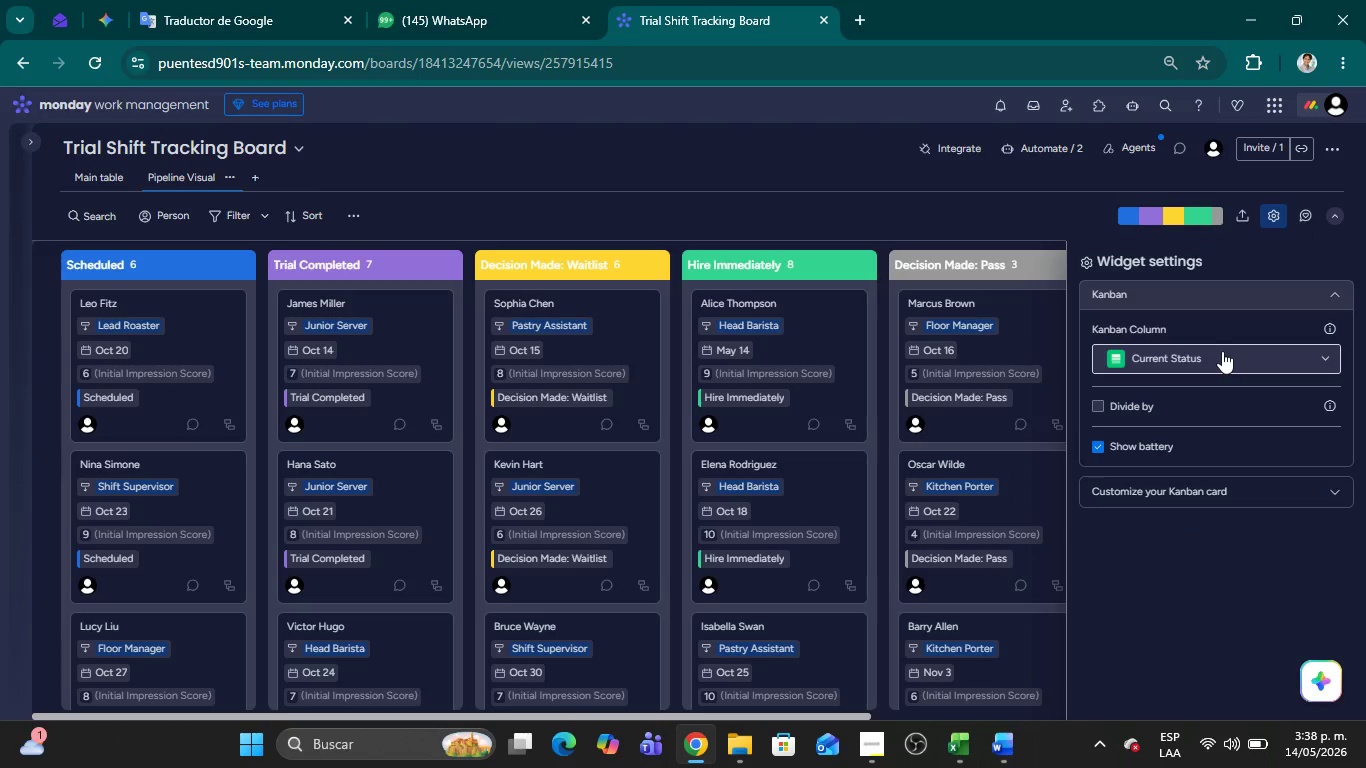 
key(Meta+Shift+S)
 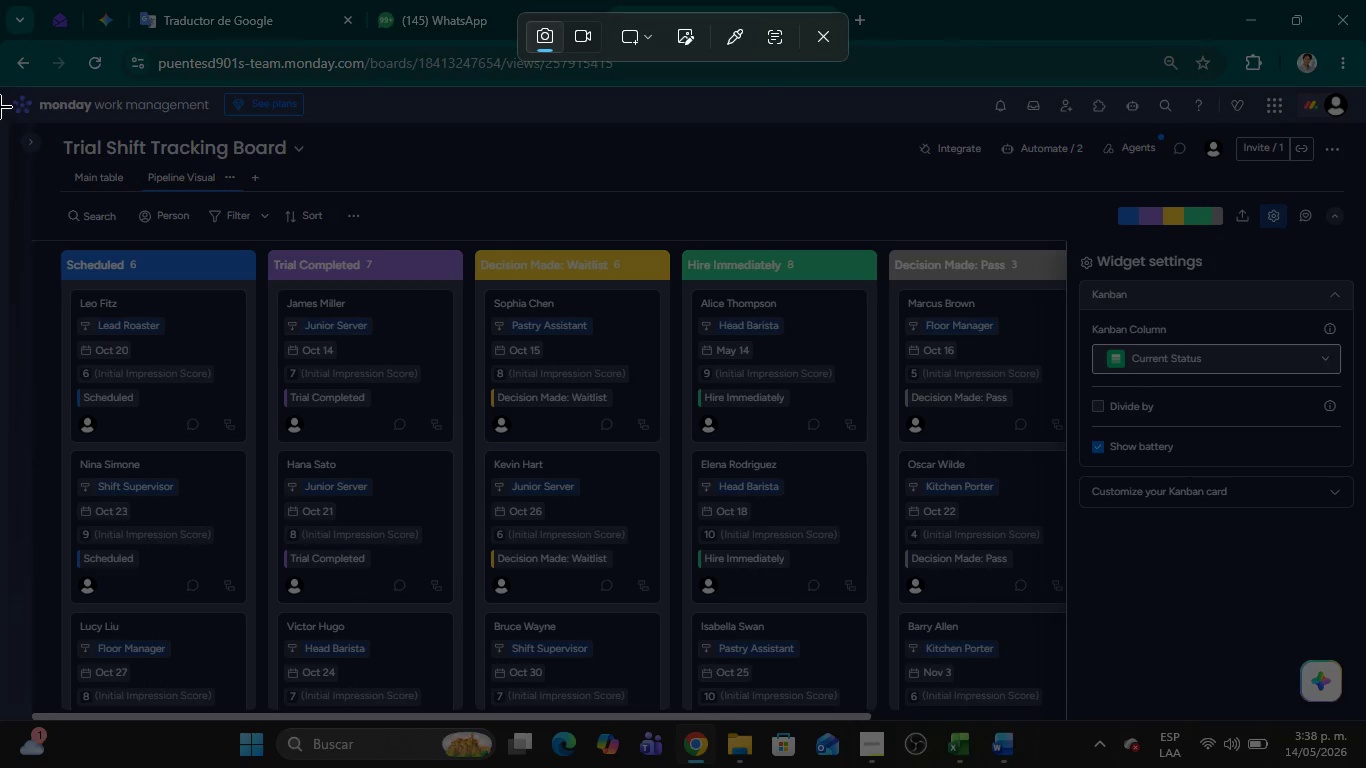 
left_click_drag(start_coordinate=[0, 83], to_coordinate=[1365, 717])
 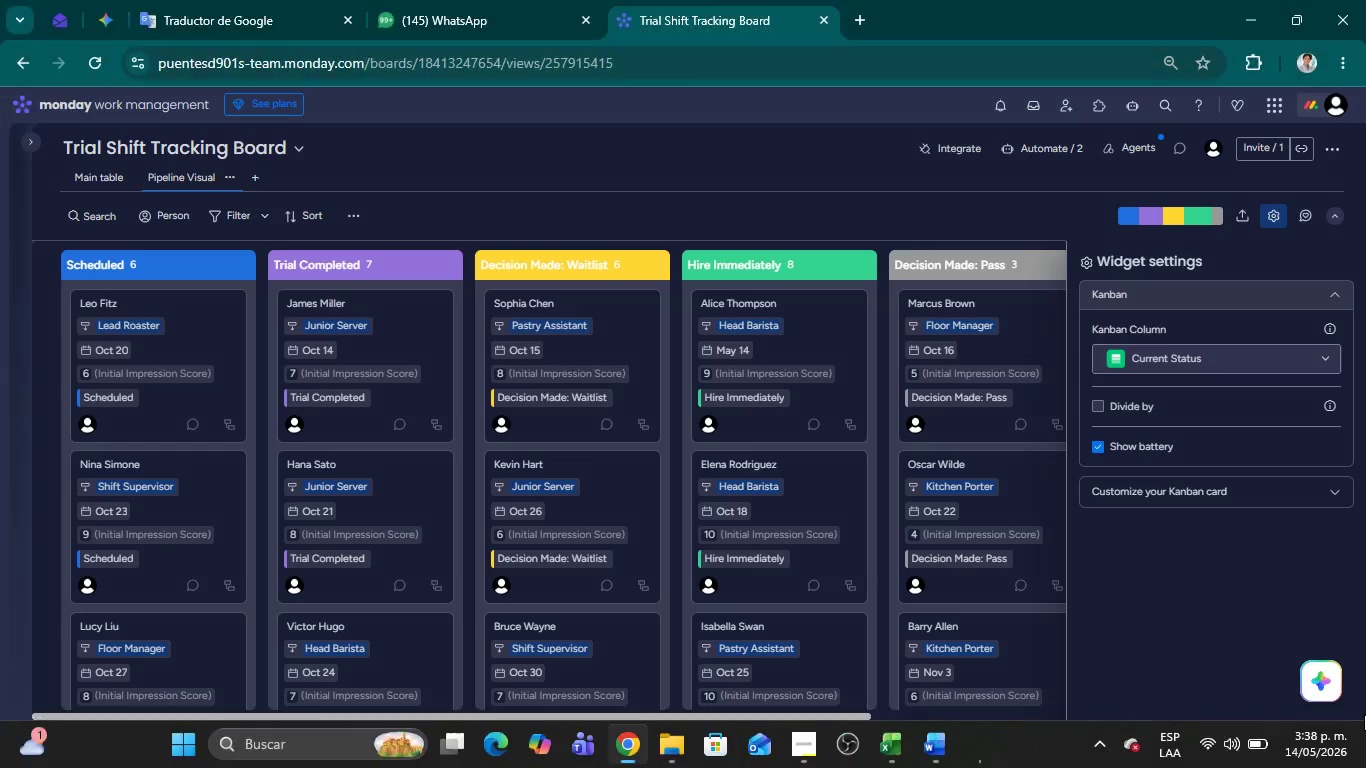 
key(Alt+AltLeft)
 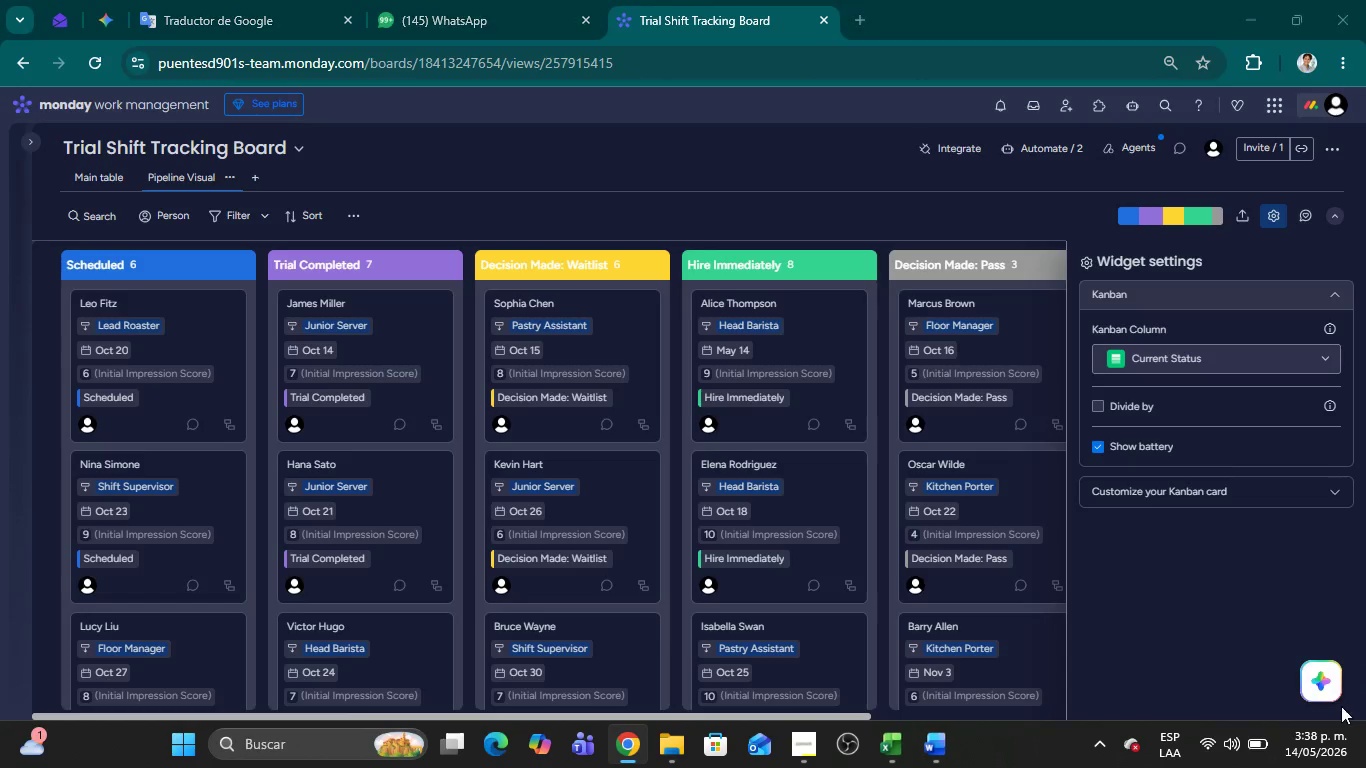 
key(Alt+Tab)
 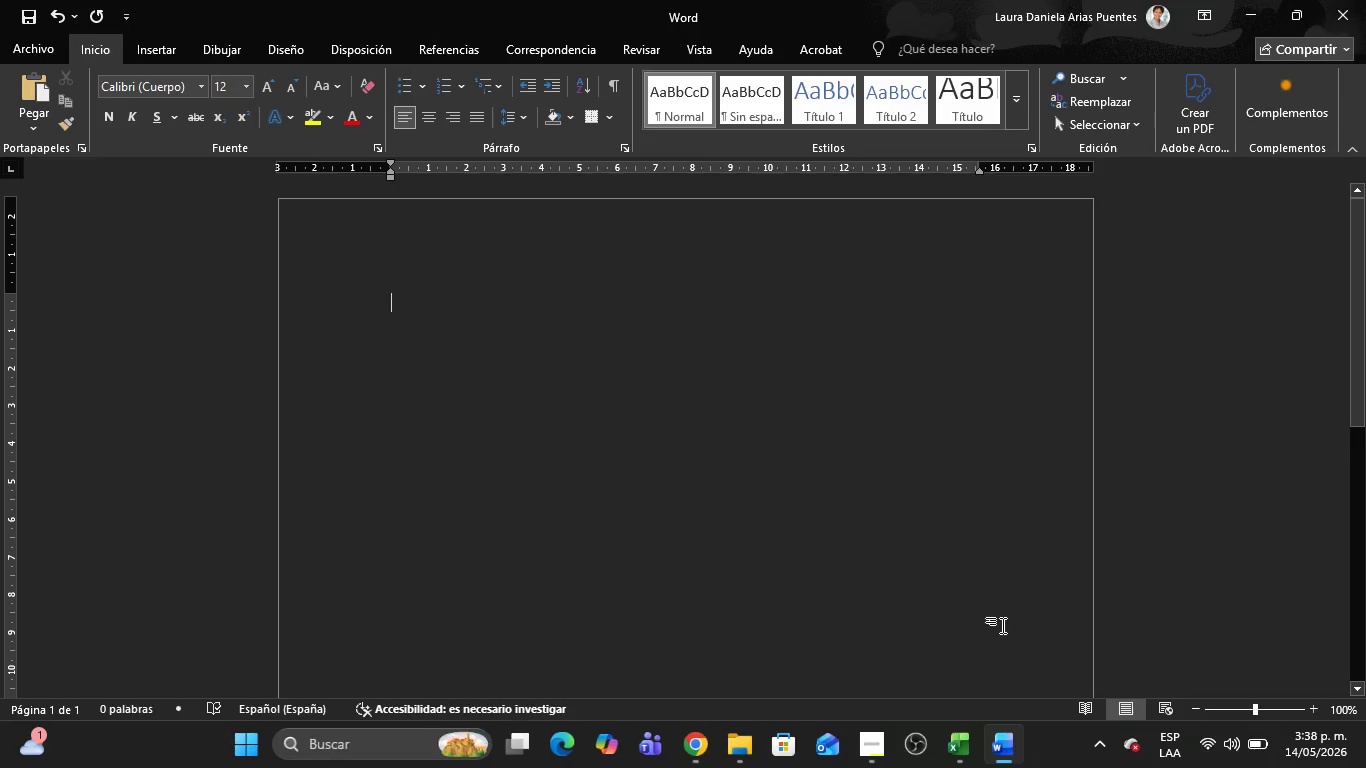 
key(Control+V)
 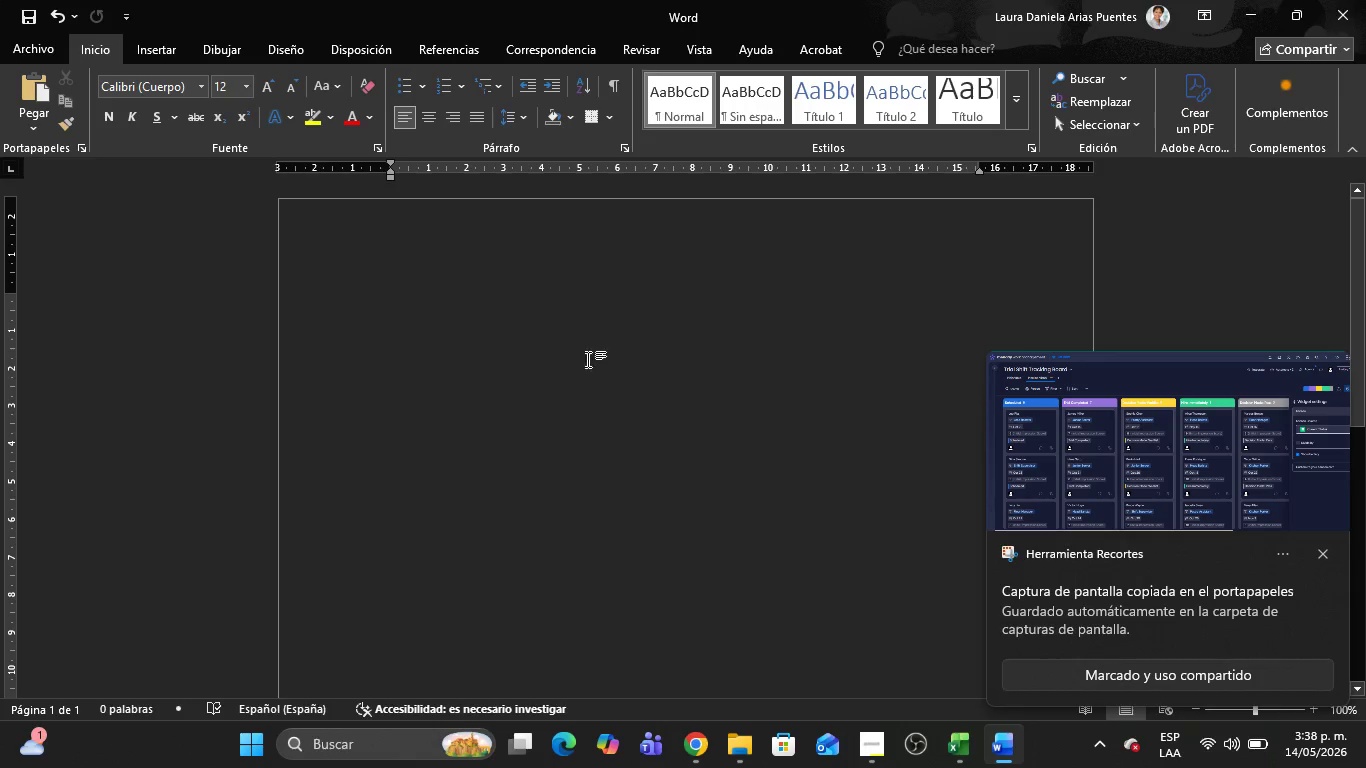 
left_click([547, 321])
 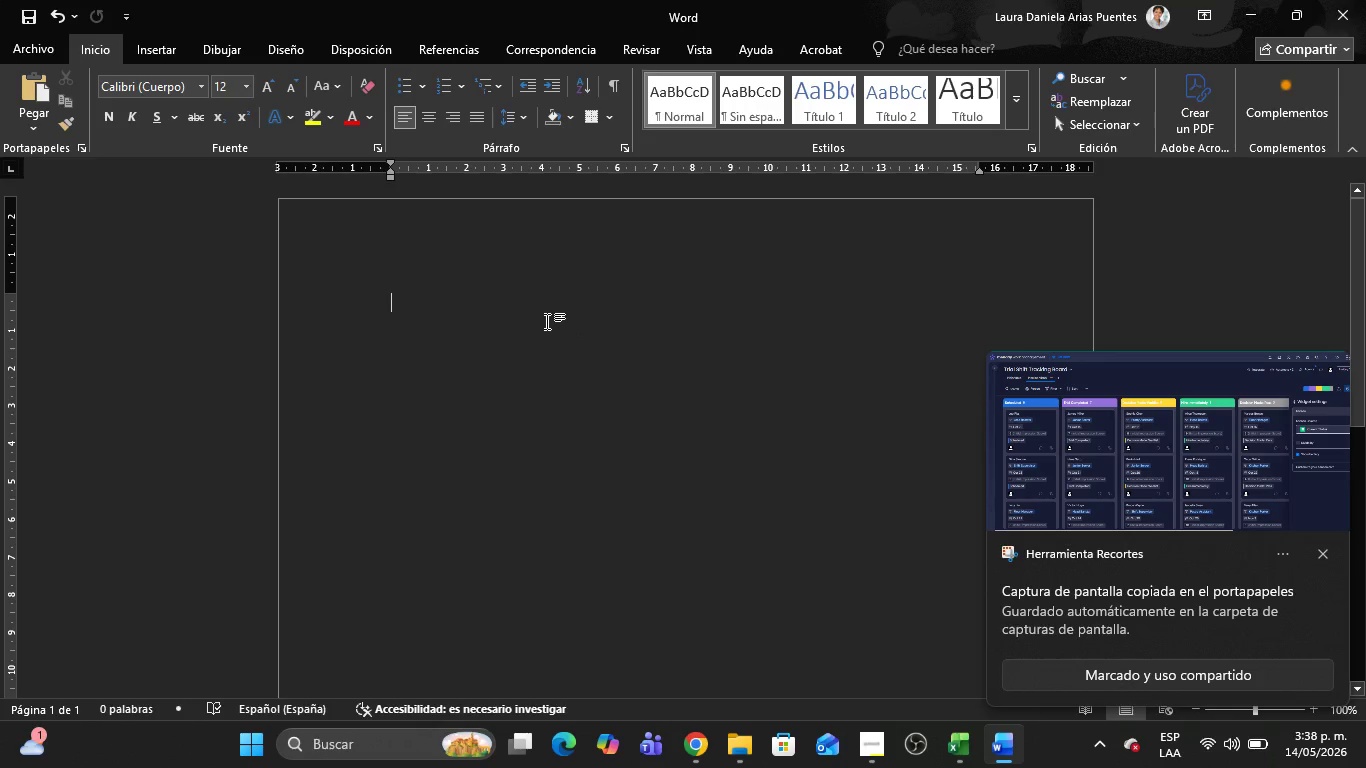 
hold_key(key=ControlLeft, duration=0.33)
 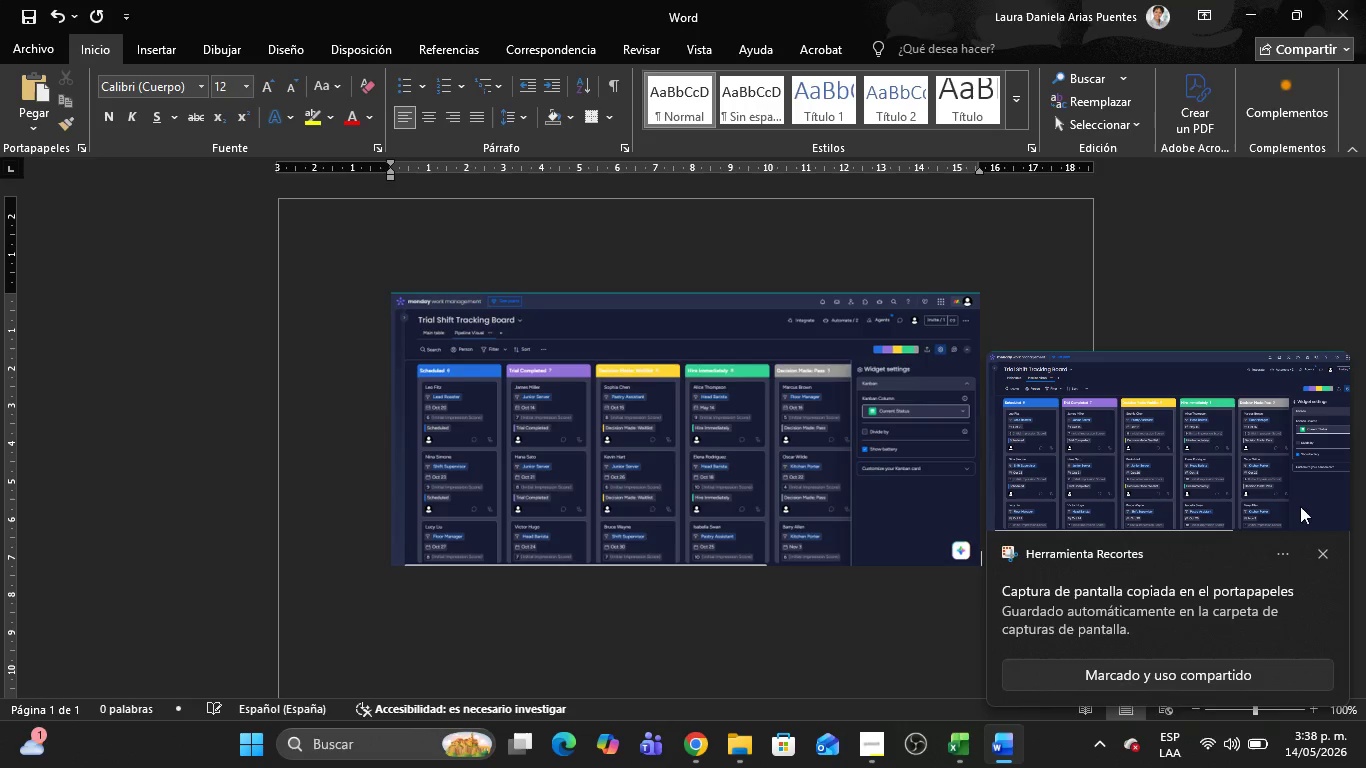 
hold_key(key=V, duration=20.55)
 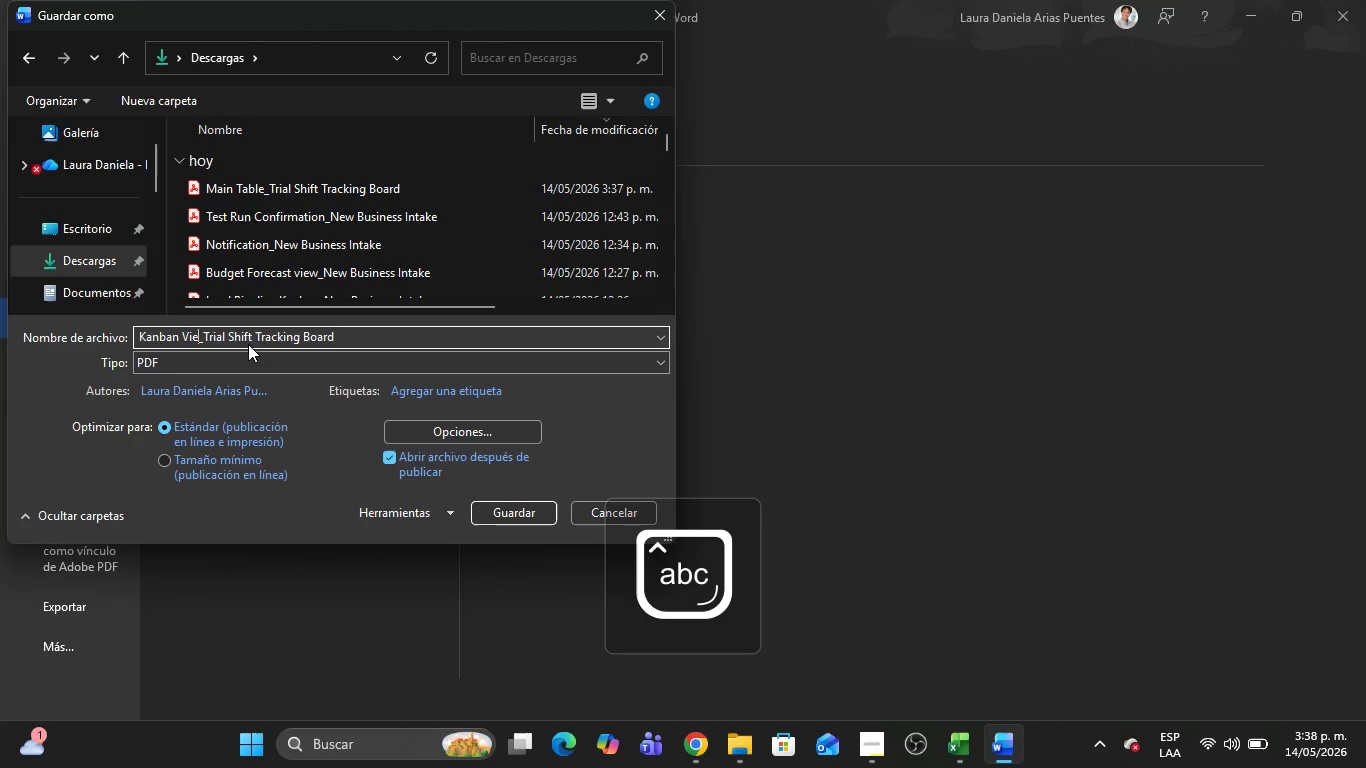 
left_click([1326, 552])
 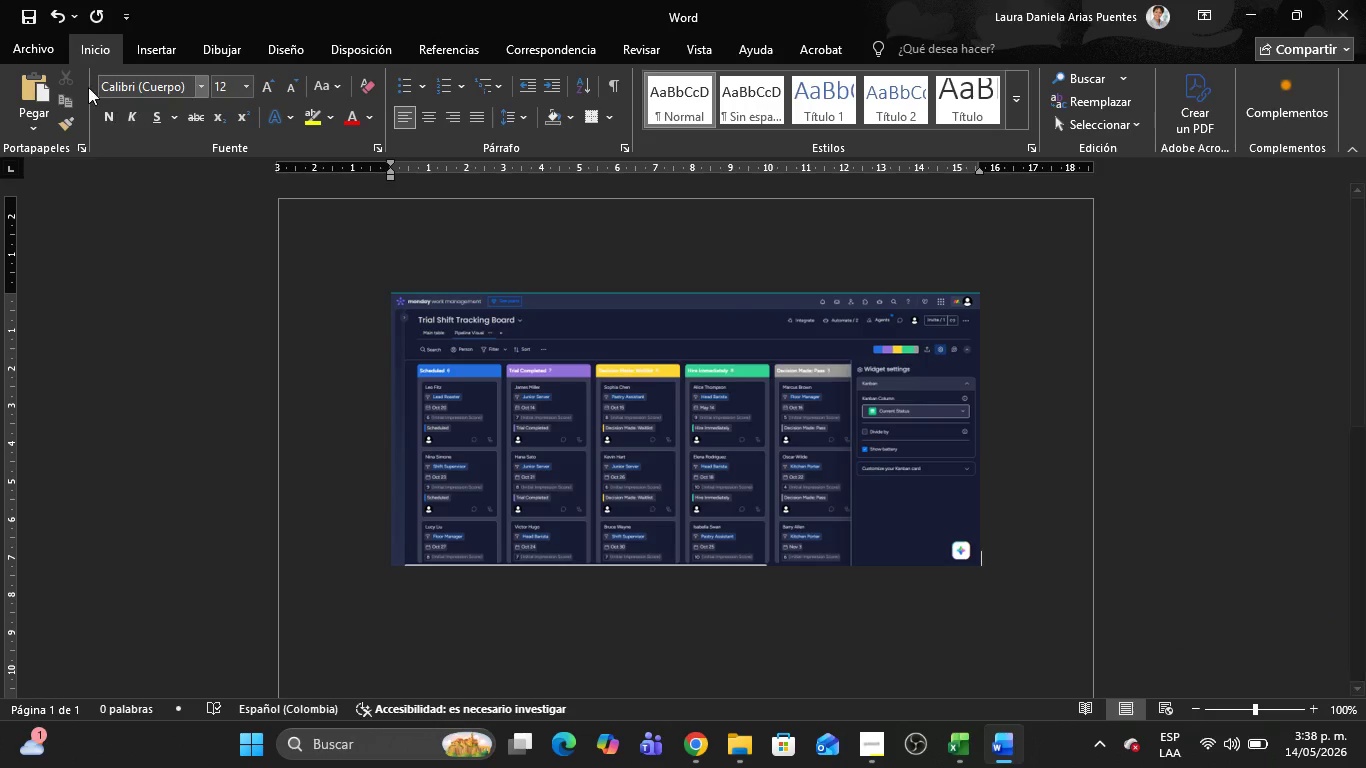 
left_click([37, 50])
 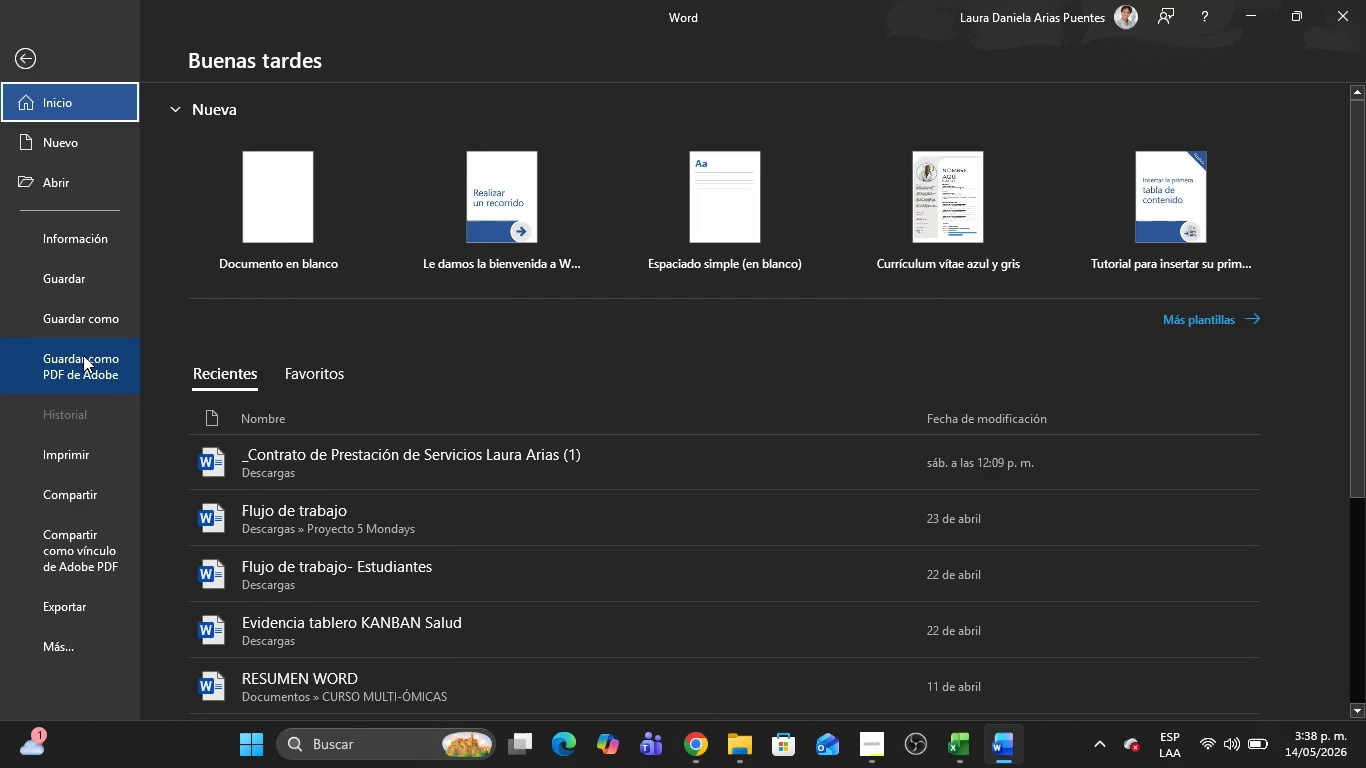 
left_click([74, 316])
 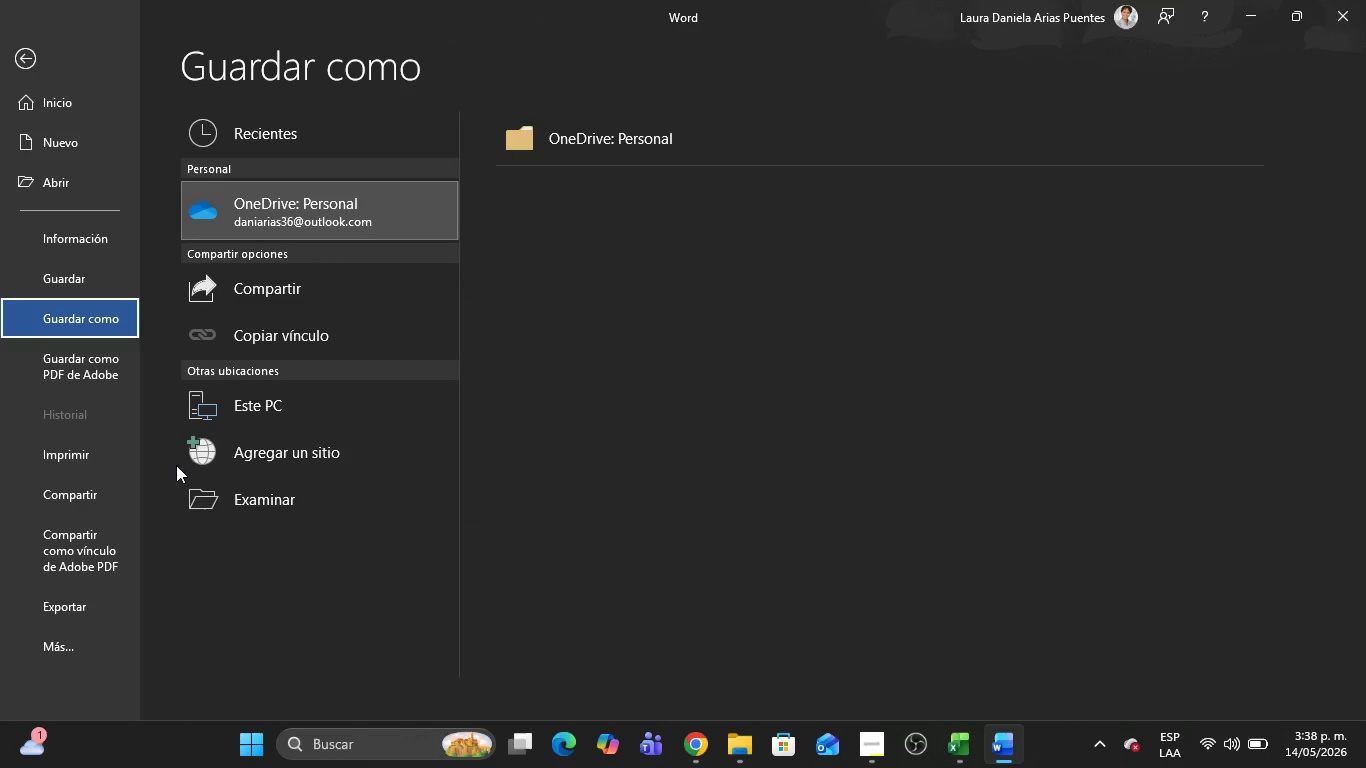 
left_click([236, 512])
 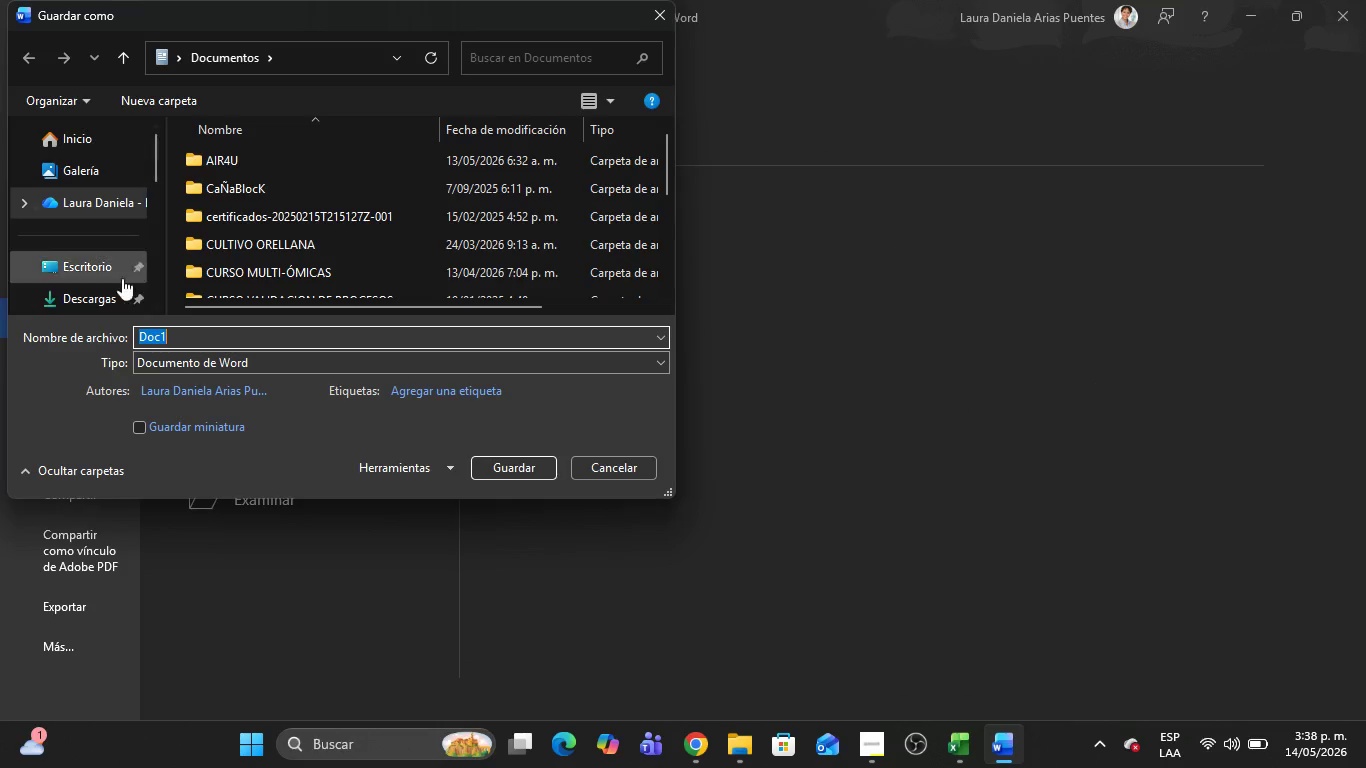 
left_click([105, 290])
 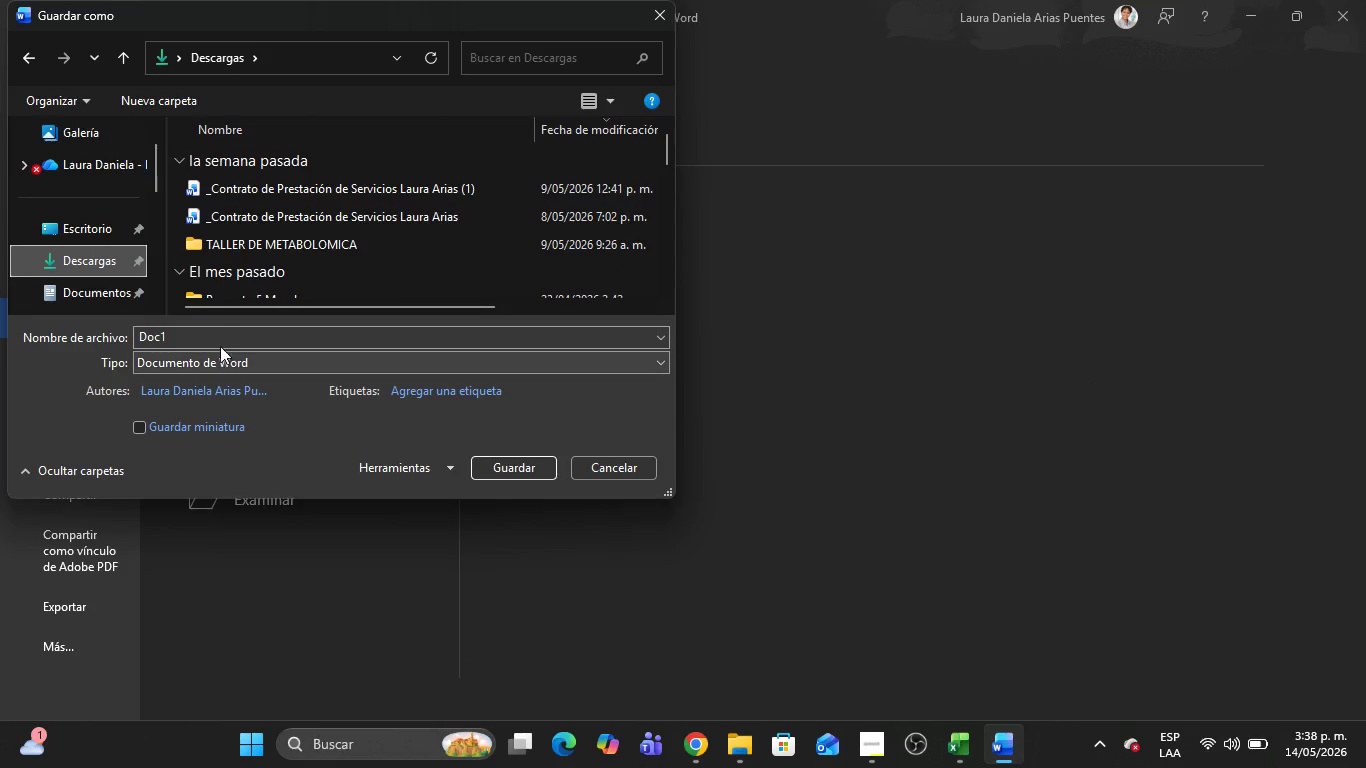 
left_click([209, 366])
 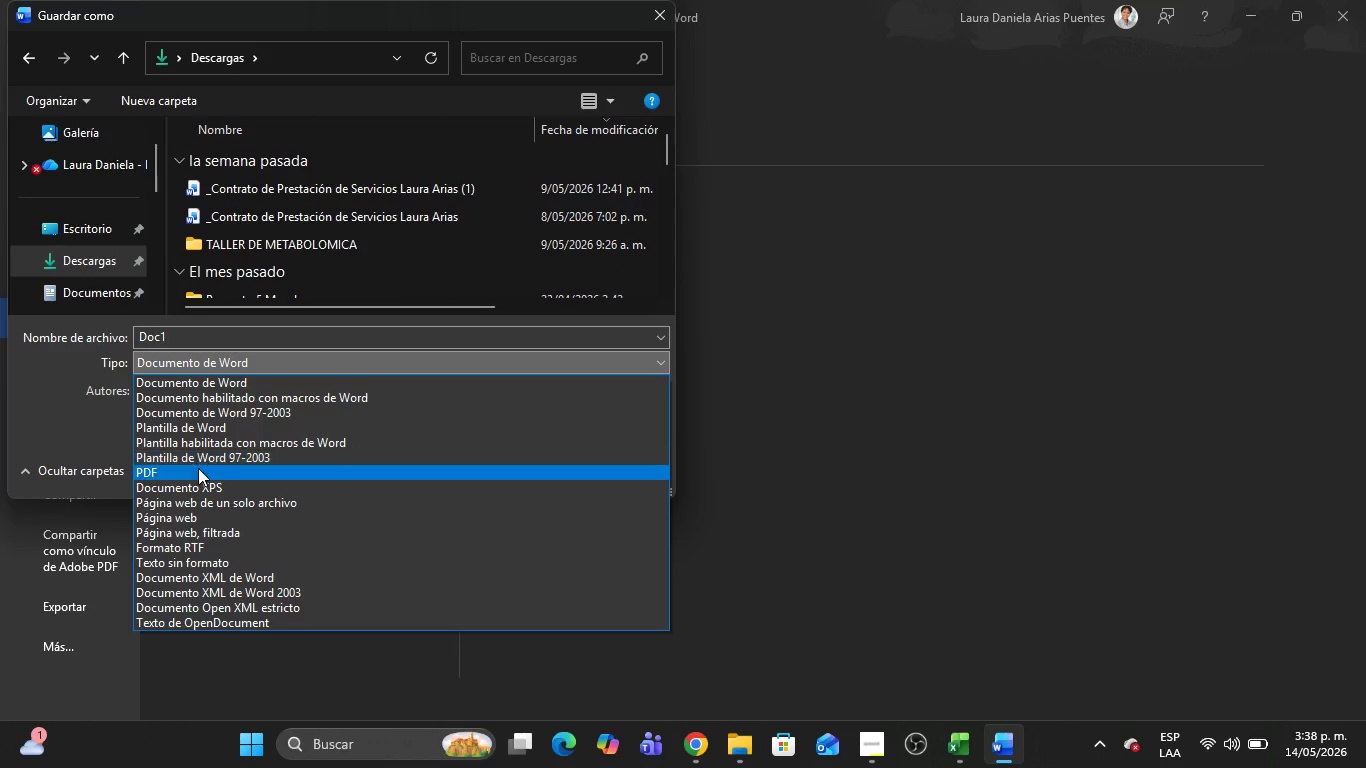 
left_click([198, 470])
 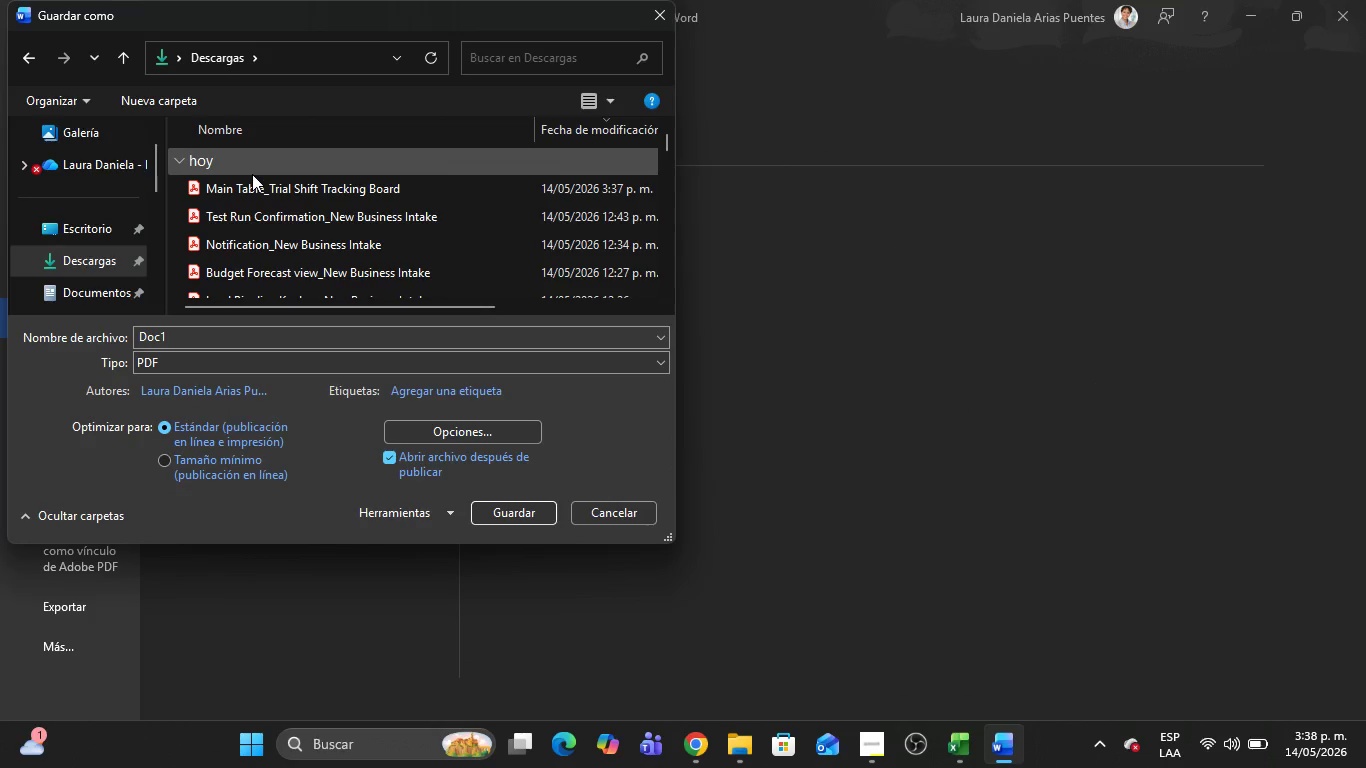 
left_click([249, 186])
 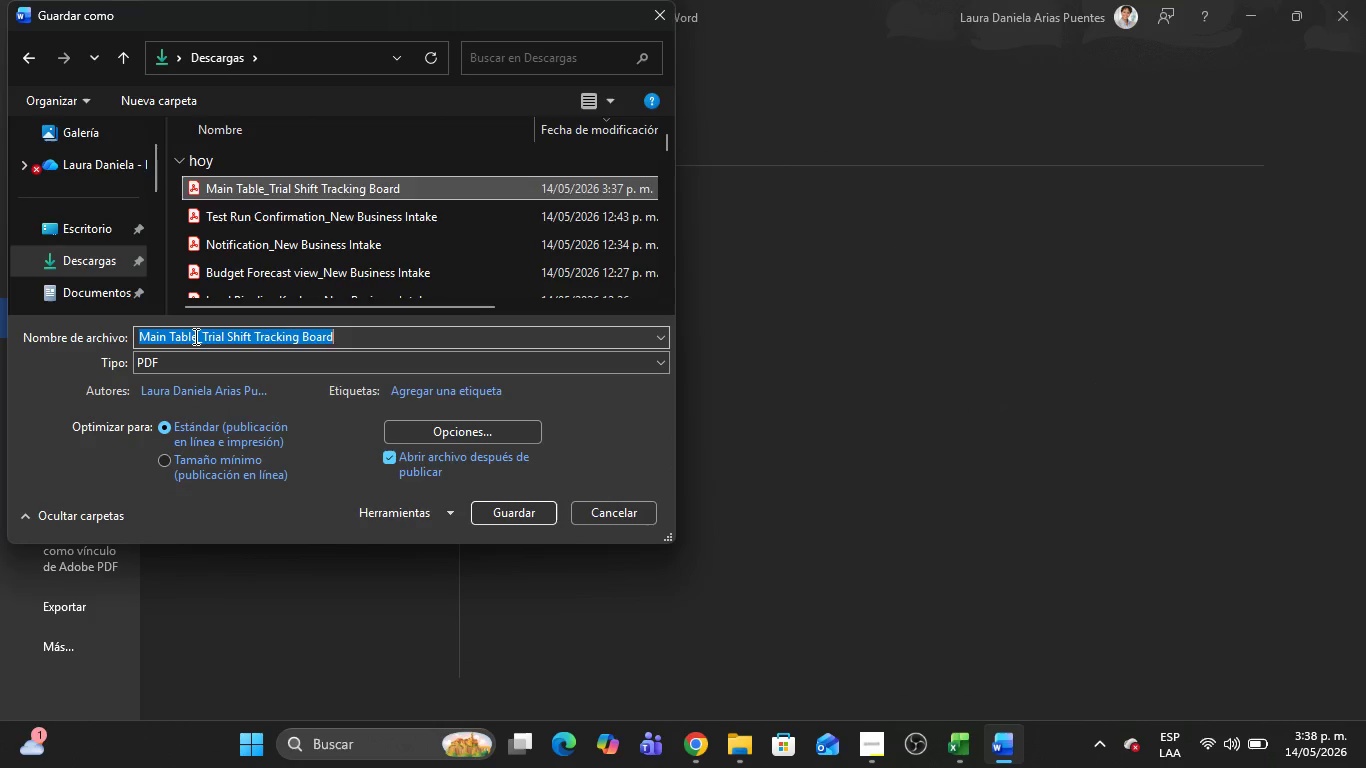 
double_click([191, 337])
 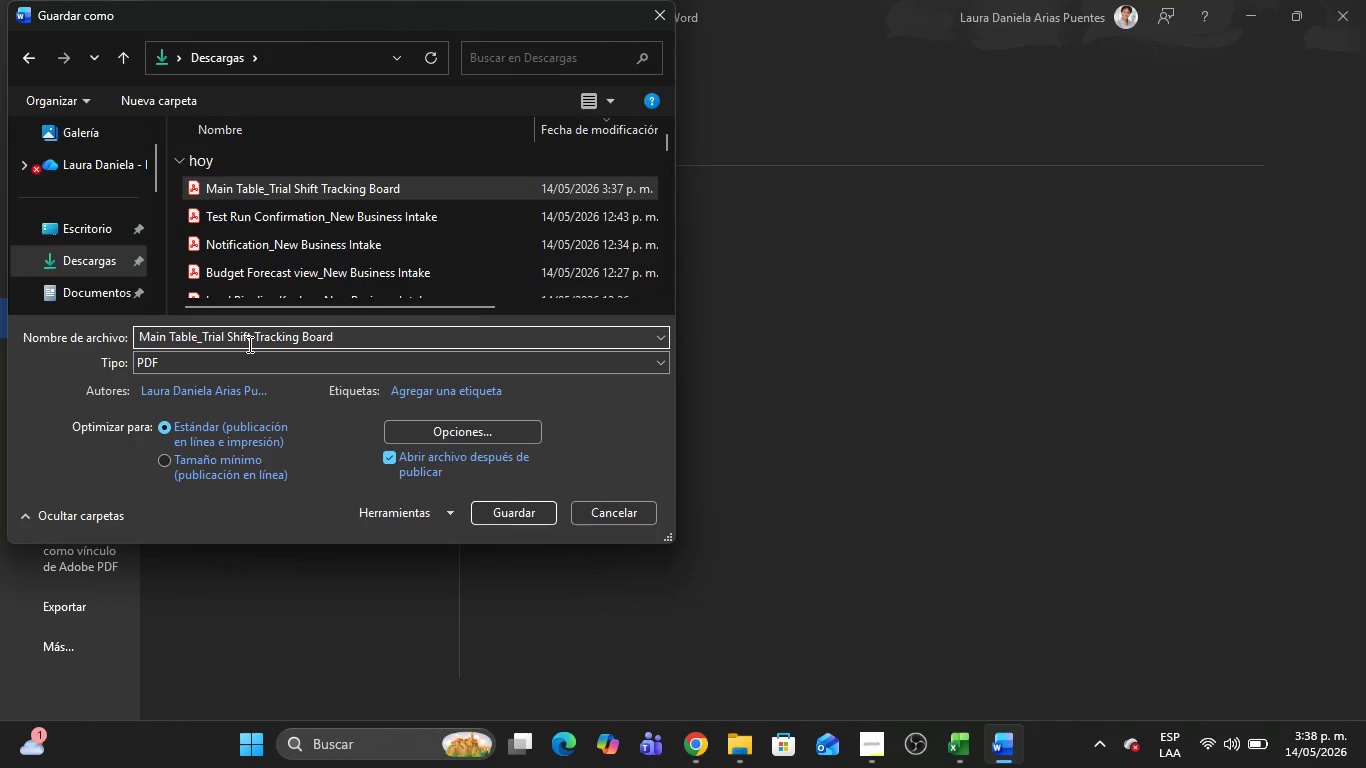 
key(Backspace)
 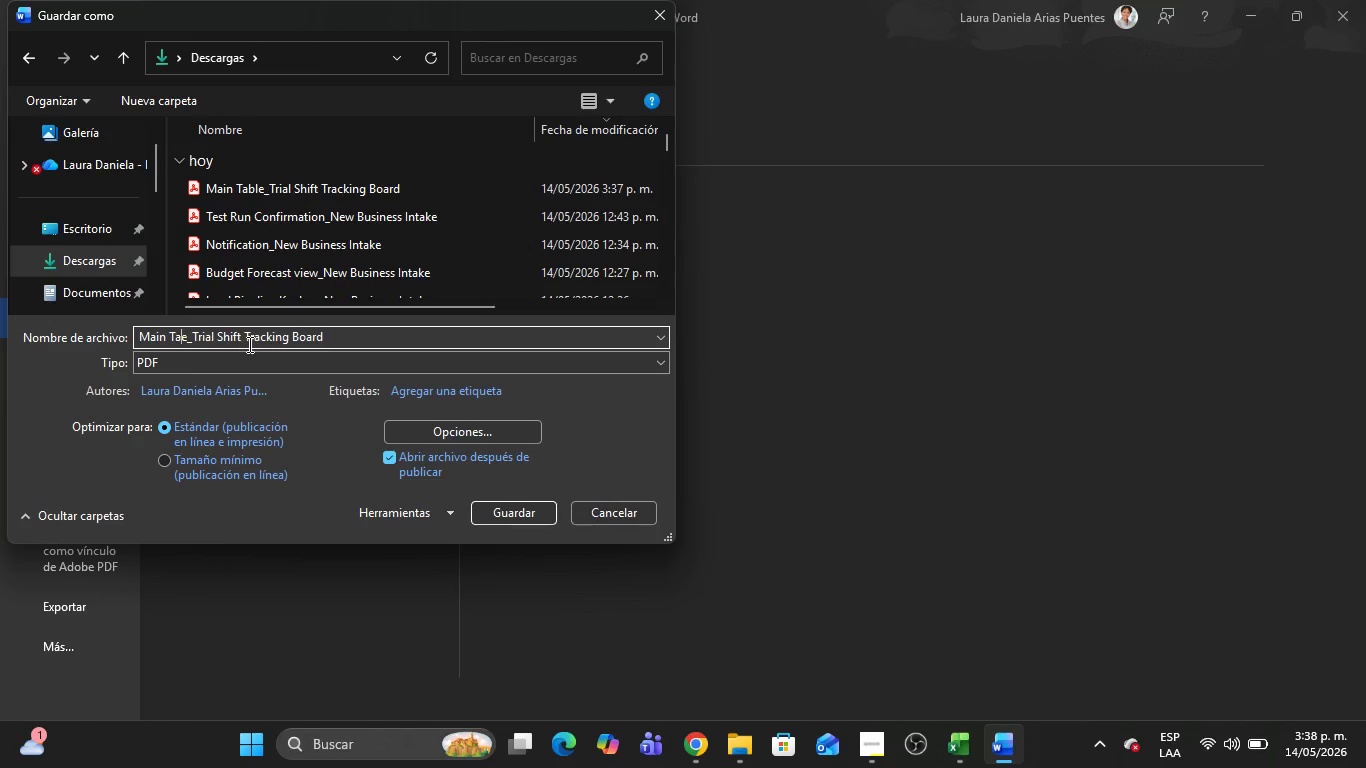 
key(Backspace)
key(Backspace)
key(Backspace)
key(Backspace)
key(Backspace)
key(Backspace)
key(Backspace)
key(Backspace)
key(Backspace)
type([Delete]Kanabn)
key(Backspace)
key(Backspace)
key(Backspace)
type(ban iew)
 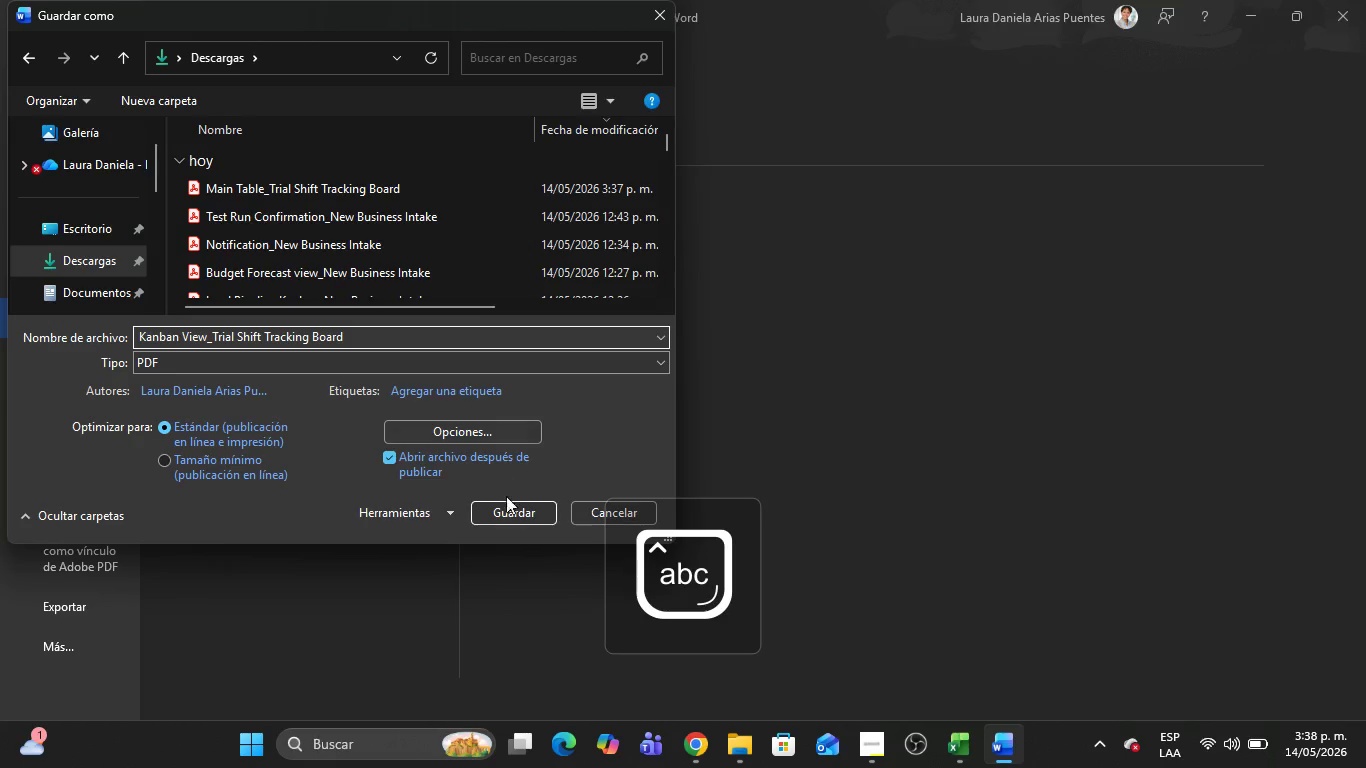 
left_click([506, 511])
 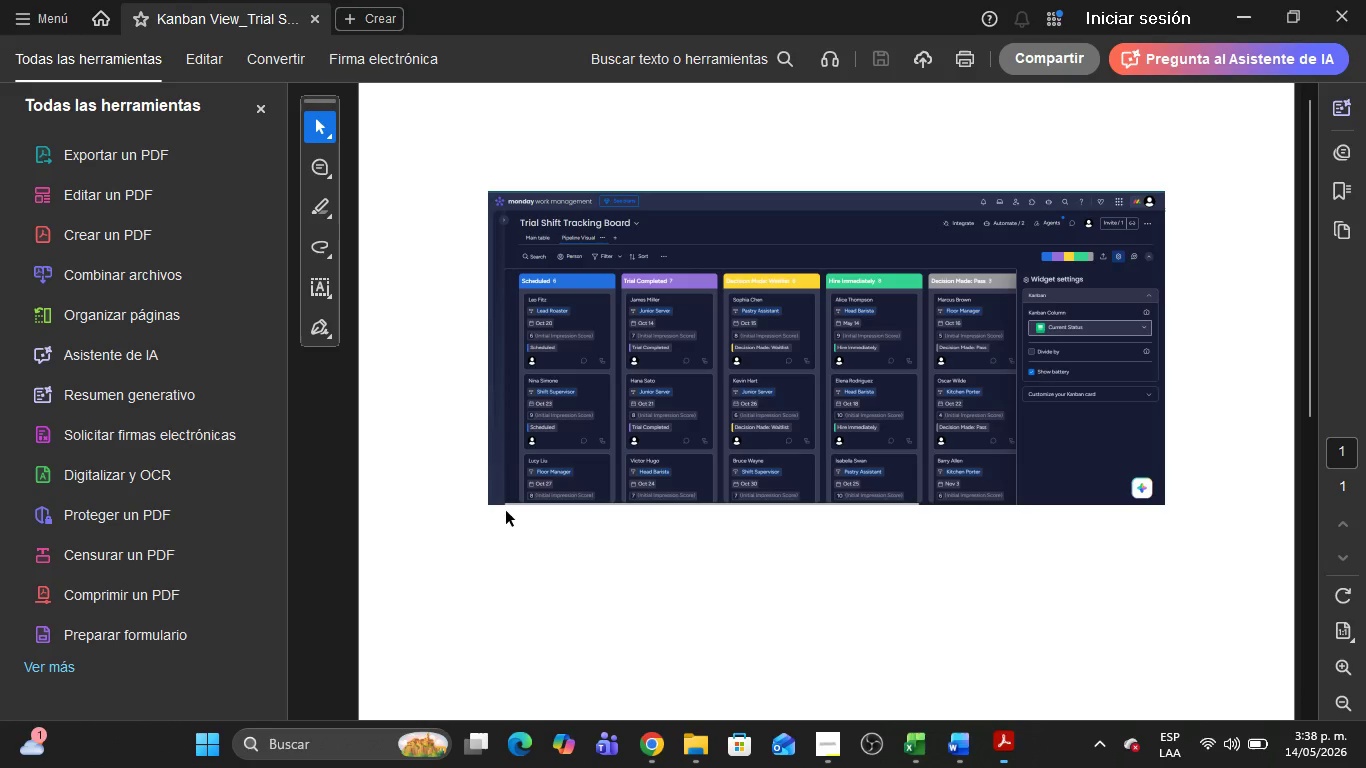 
left_click([1365, 0])
 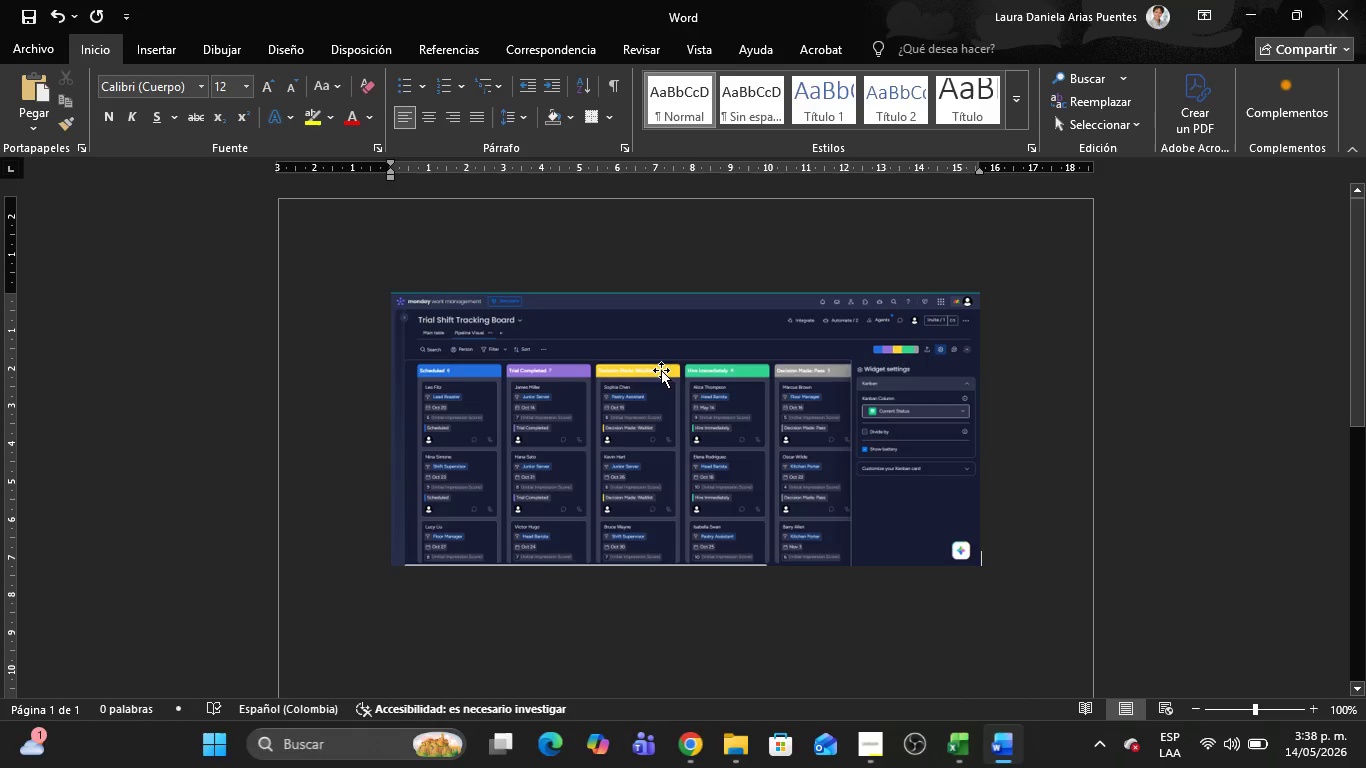 
left_click([661, 373])
 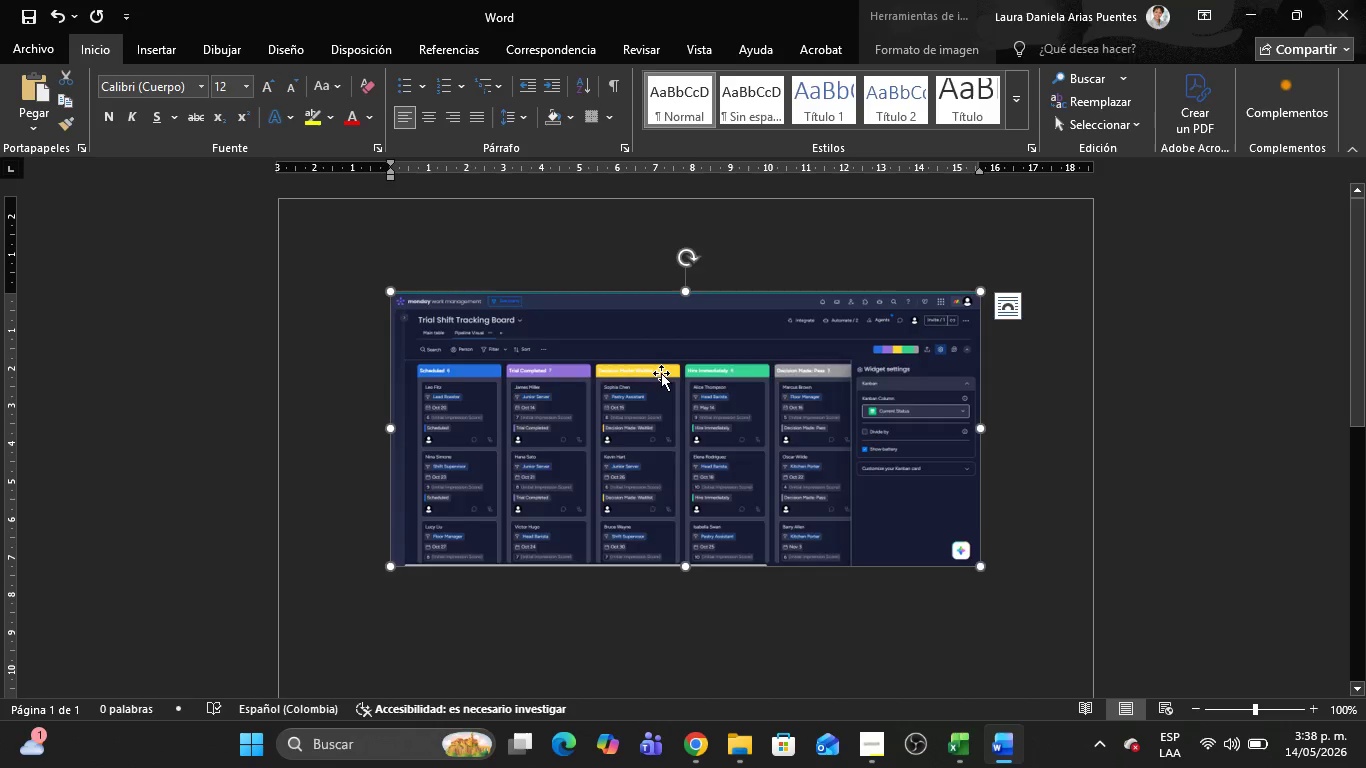 
key(Delete)
 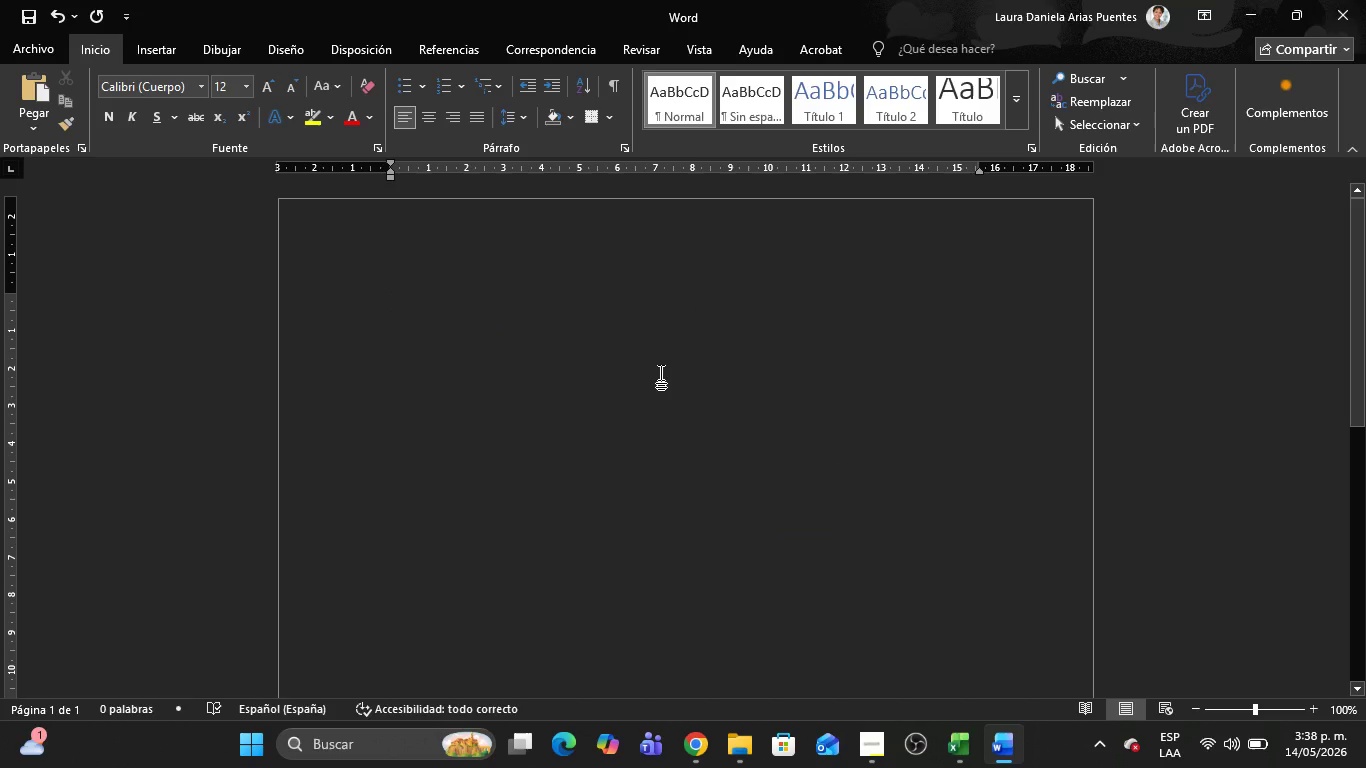 
key(Alt+AltLeft)
 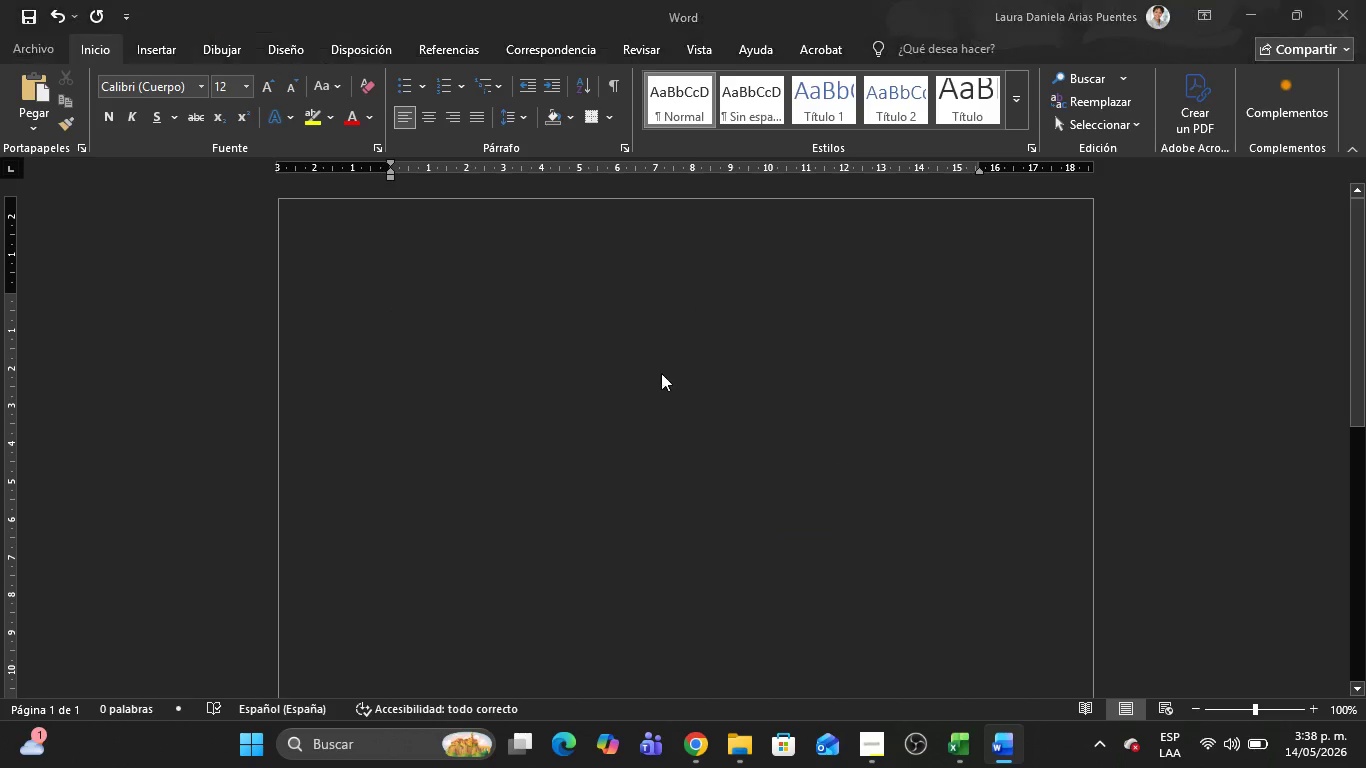 
key(Alt+Tab)
 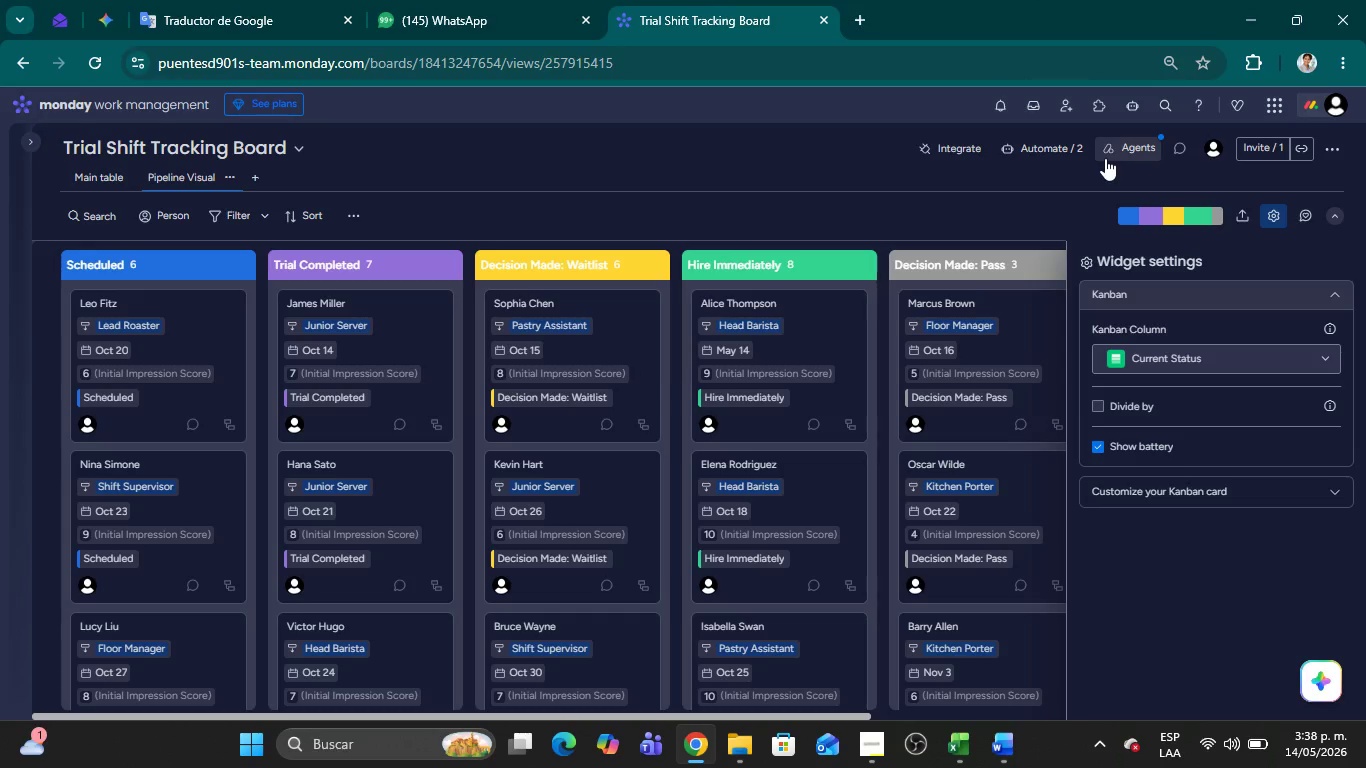 
left_click([1066, 151])
 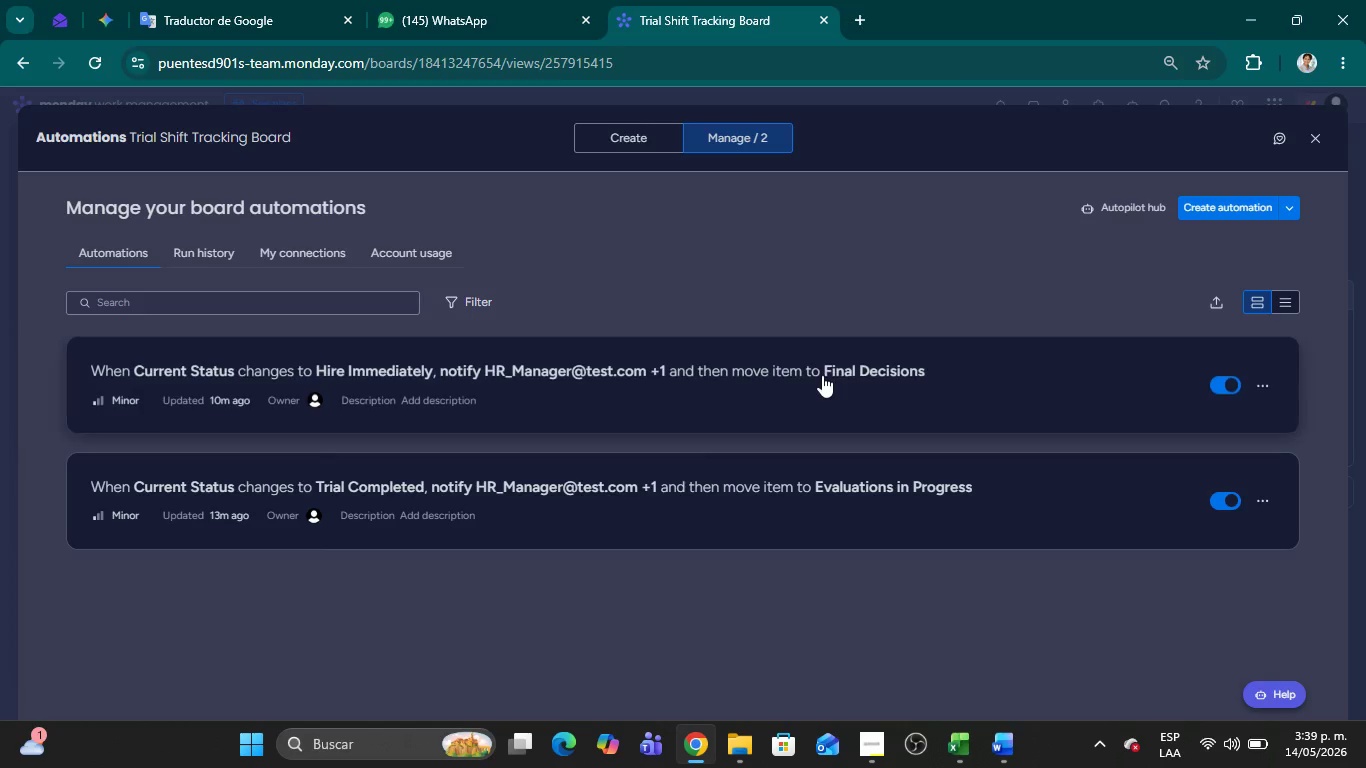 
wait(5.31)
 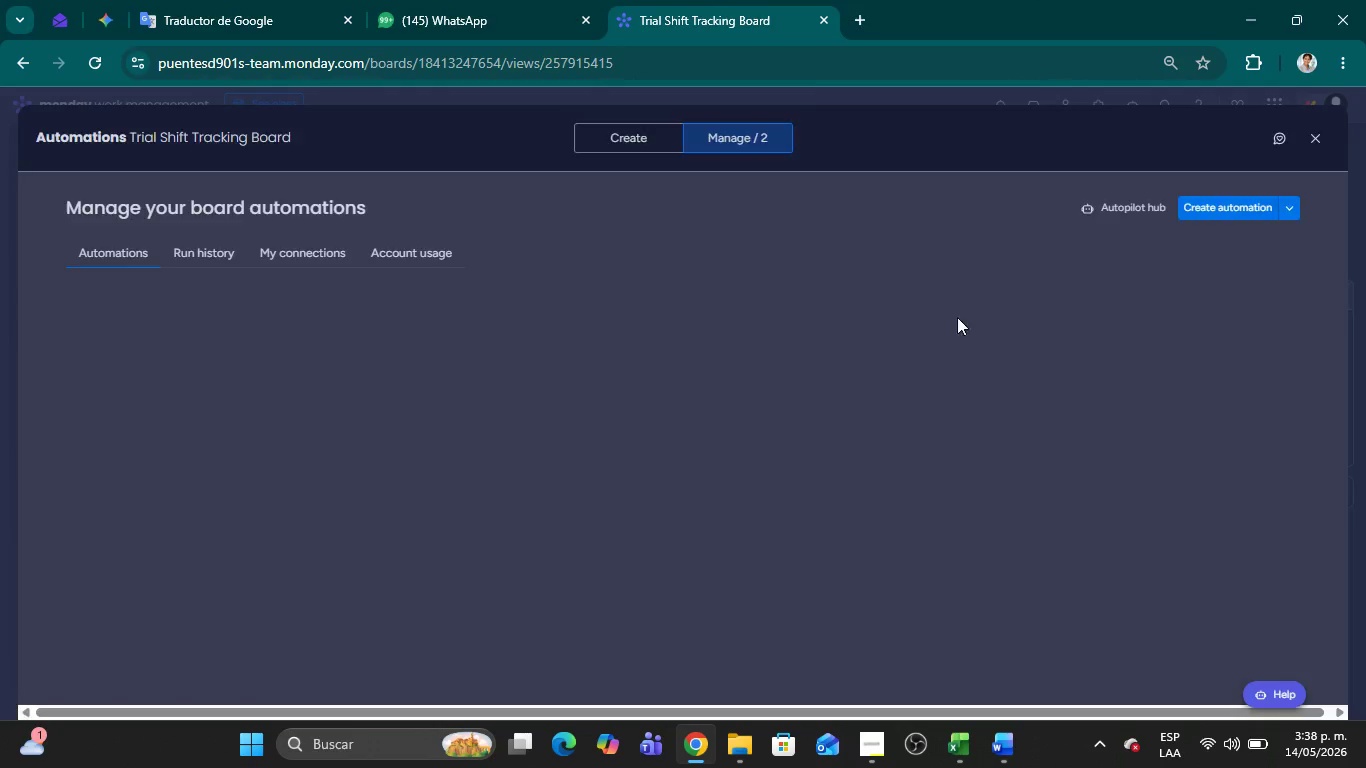 
key(Meta+Shift+MetaLeft)
 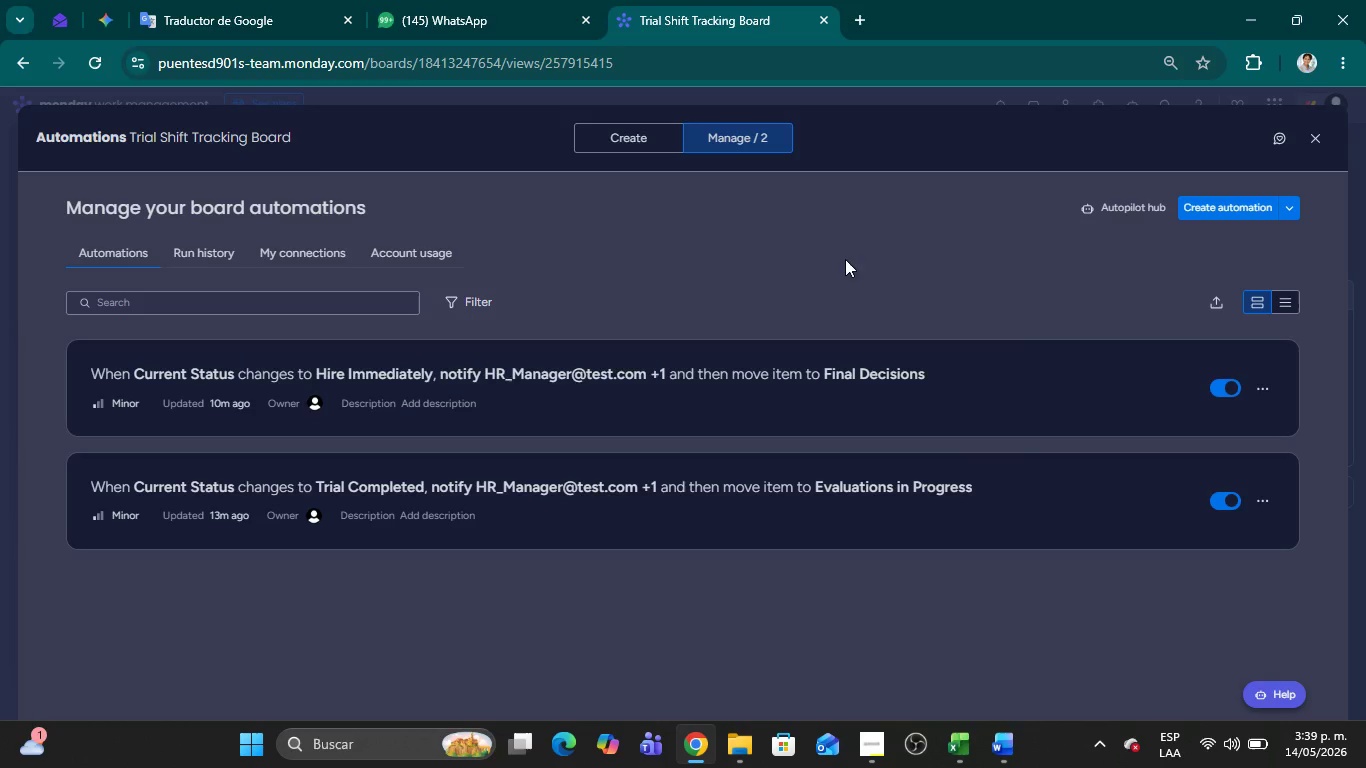 
key(Meta+Shift+S)
 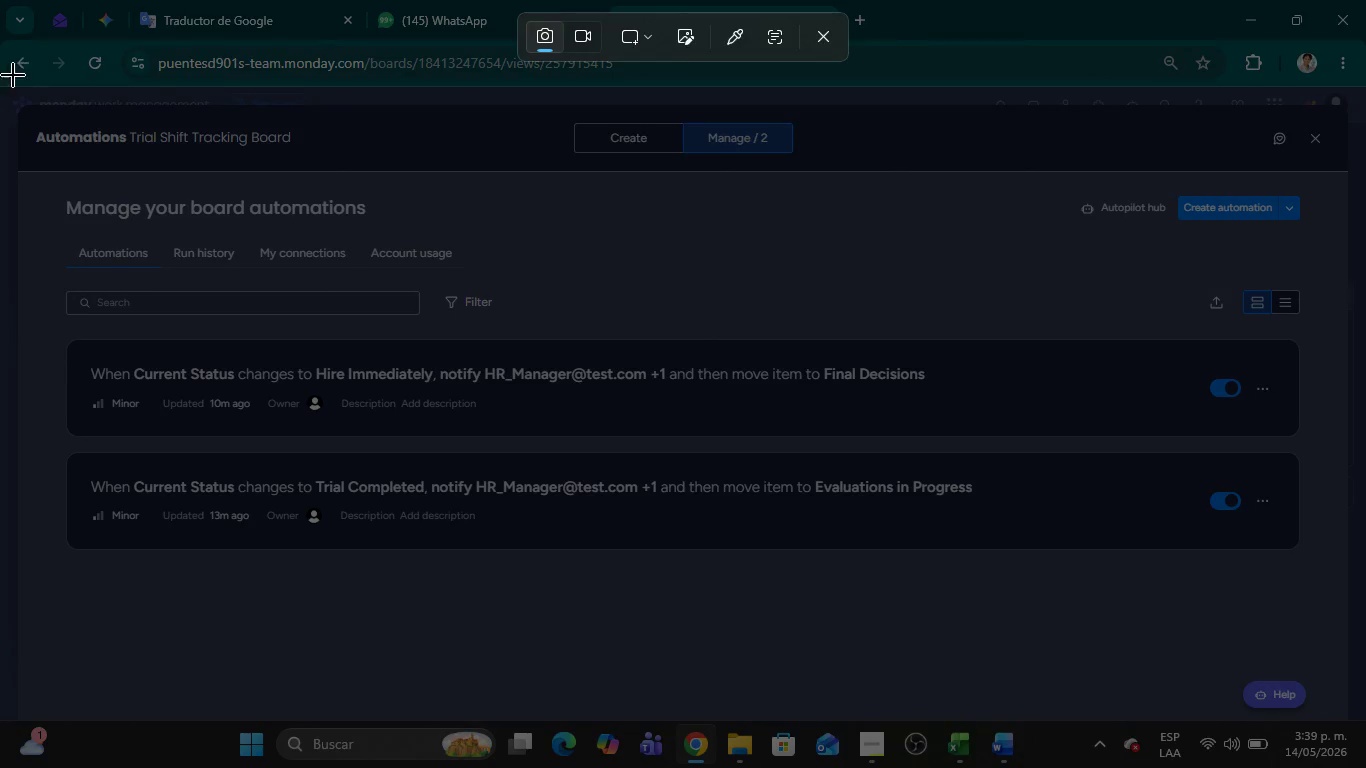 
left_click_drag(start_coordinate=[0, 84], to_coordinate=[1365, 551])
 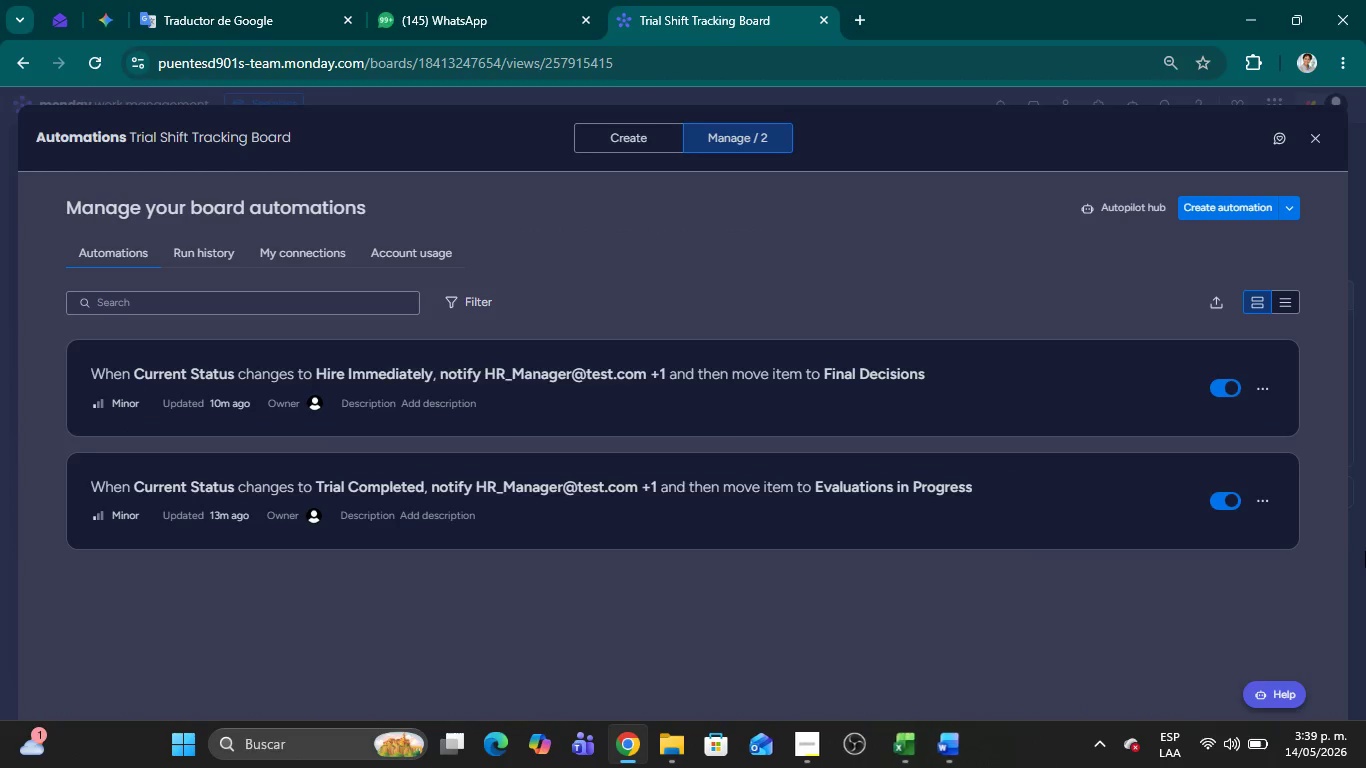 
key(Alt+AltLeft)
 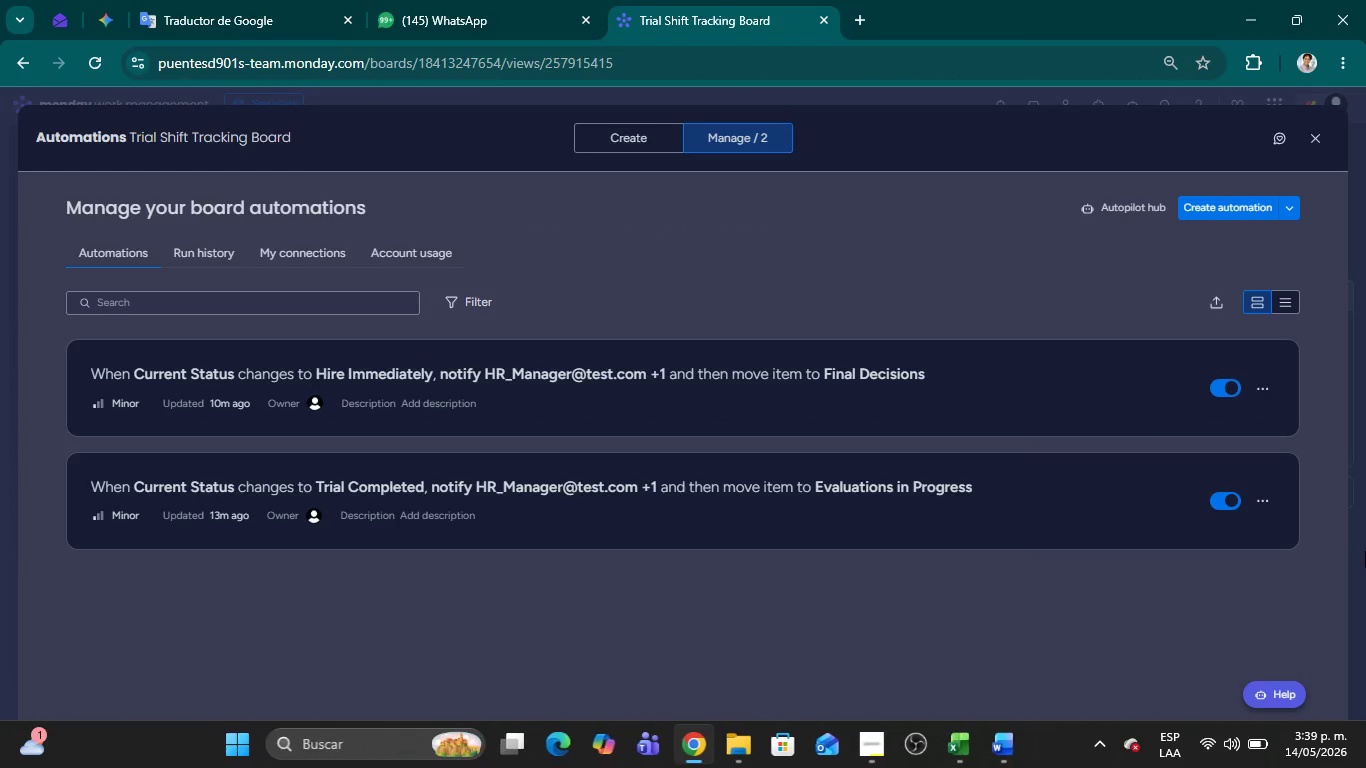 
key(Alt+Tab)
 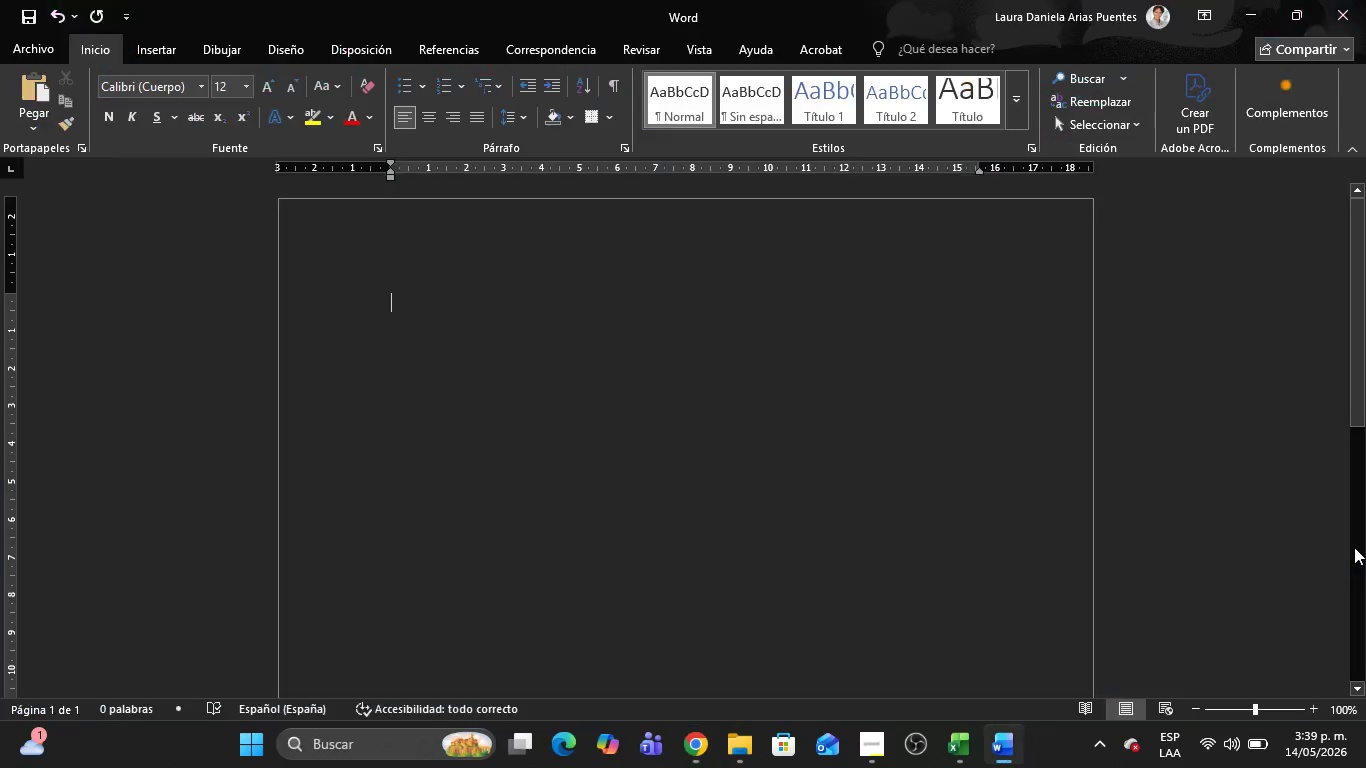 
key(Control+V)
 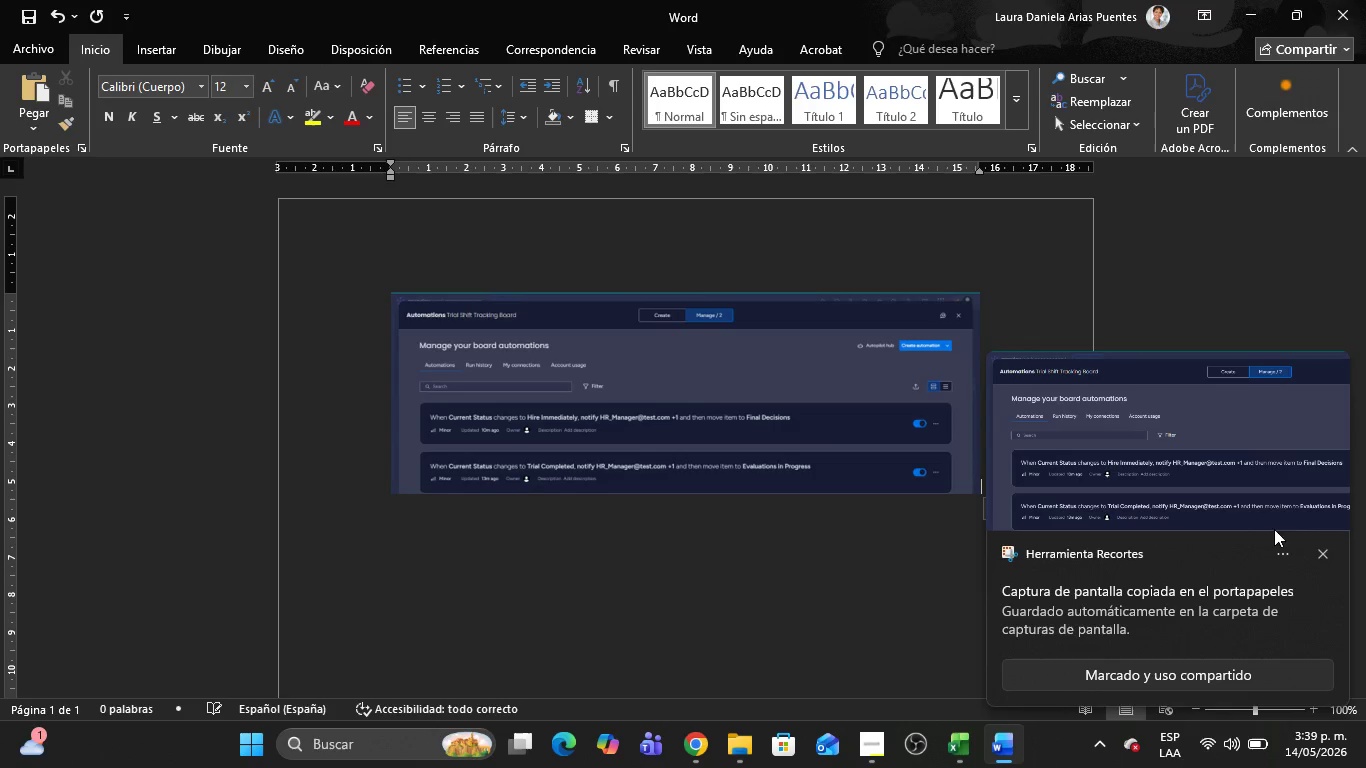 
key(Alt+AltLeft)
 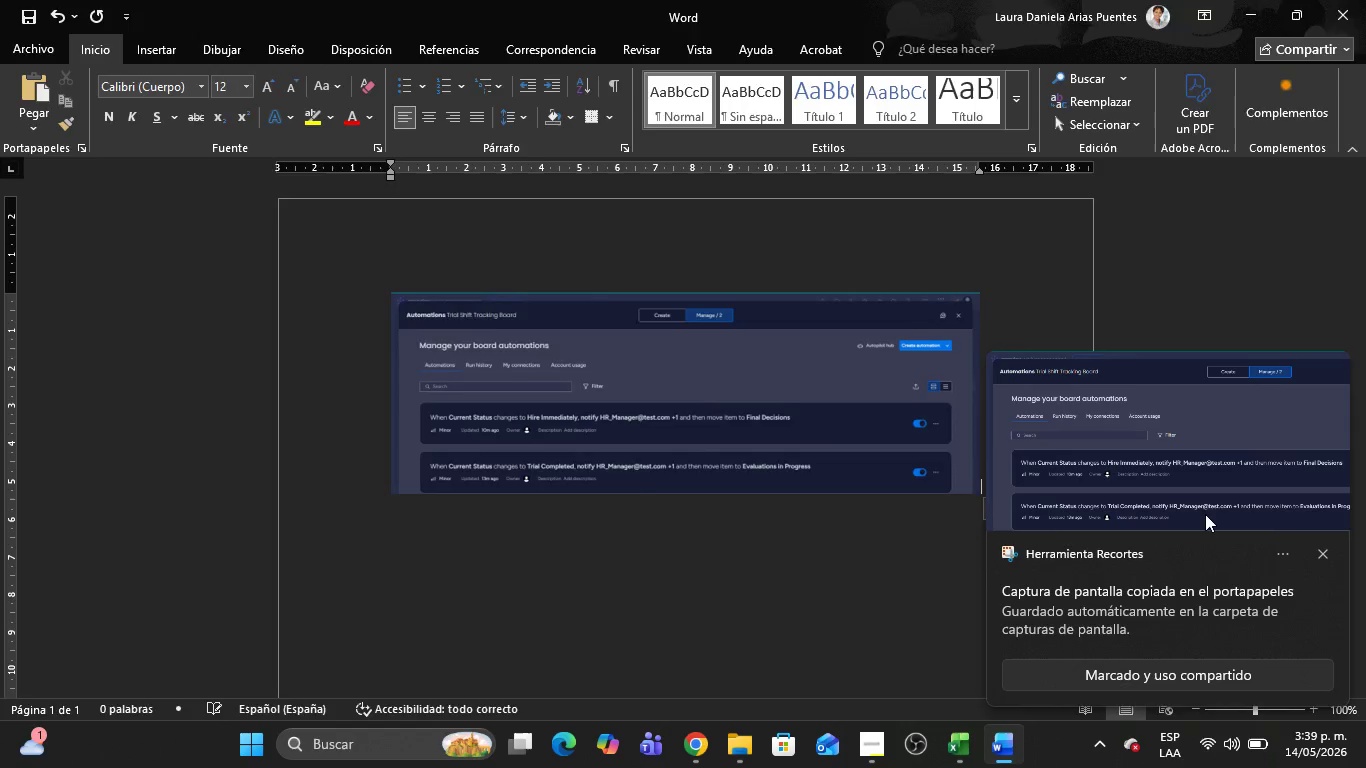 
key(Alt+Tab)
 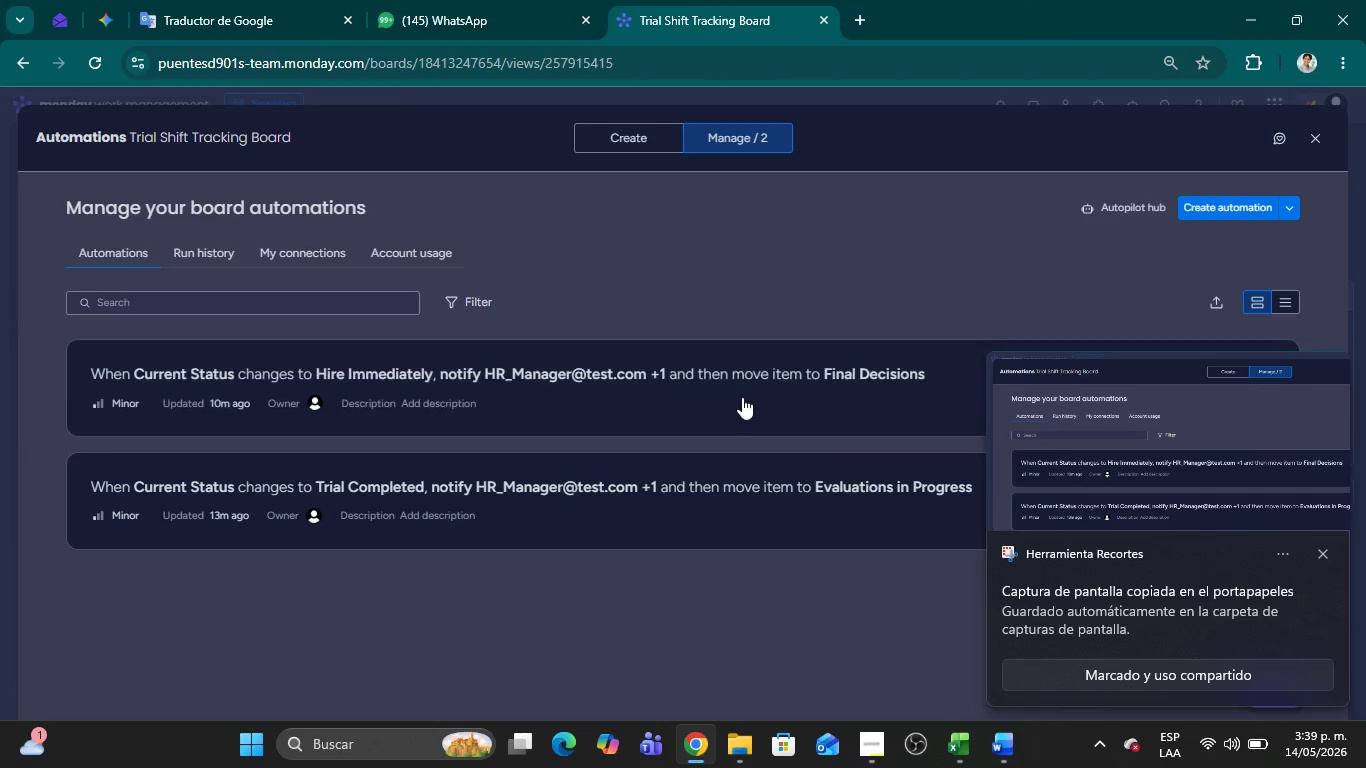 
left_click([742, 397])
 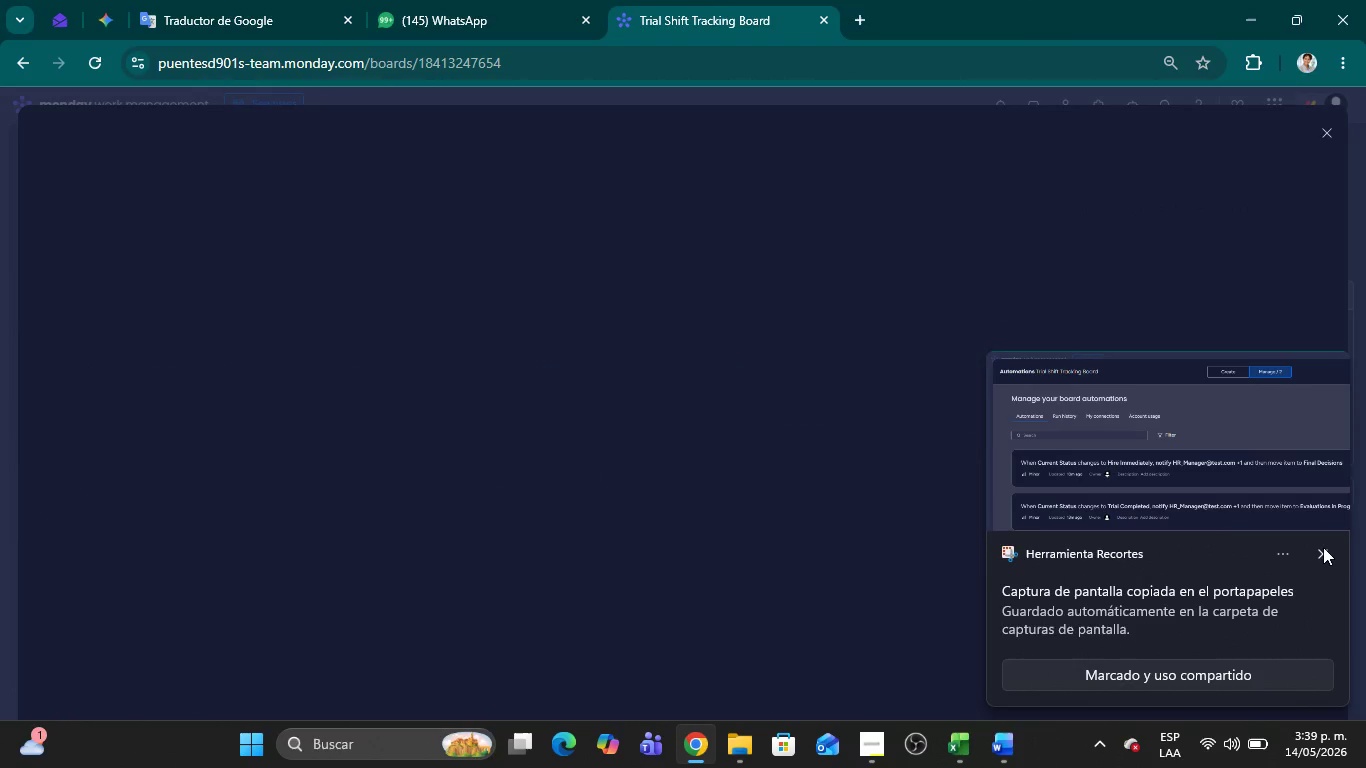 
left_click([1323, 547])
 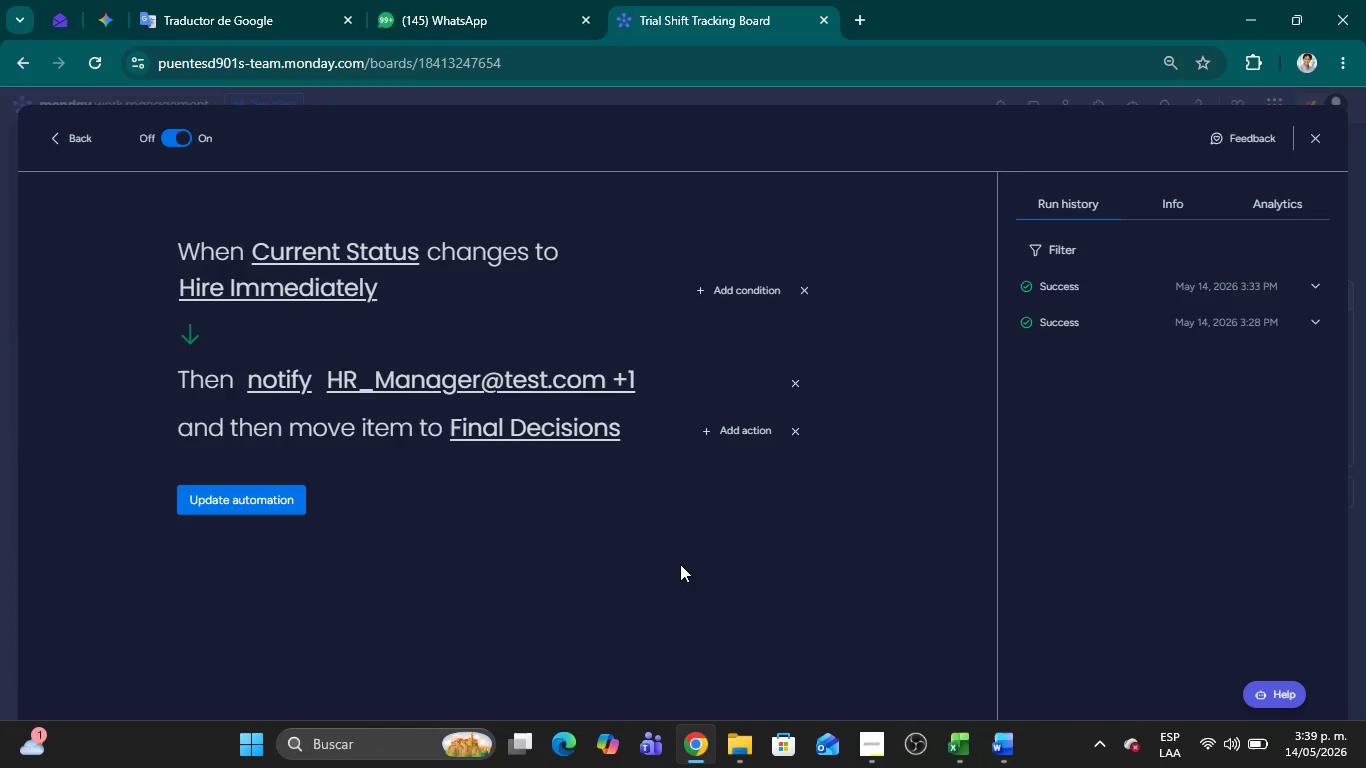 
key(Meta+Shift+MetaLeft)
 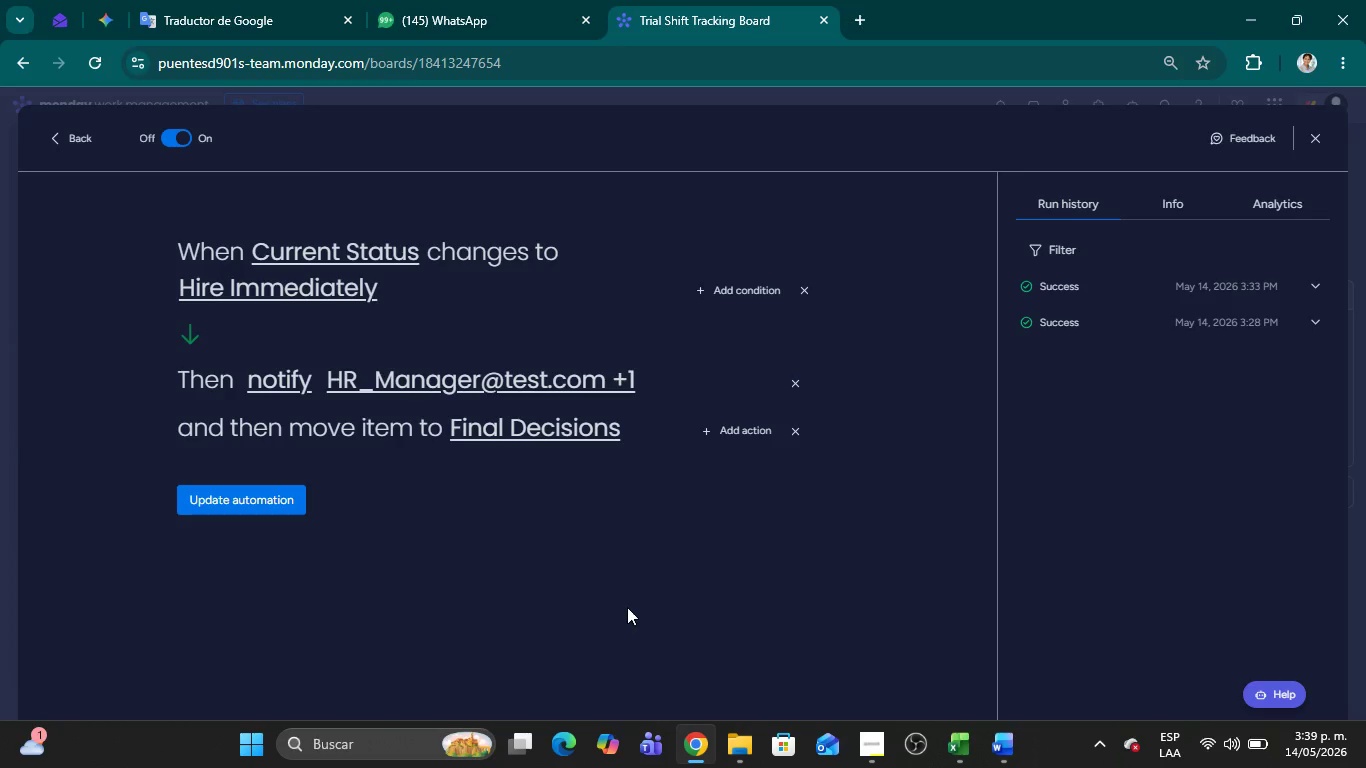 
key(Meta+Shift+S)
 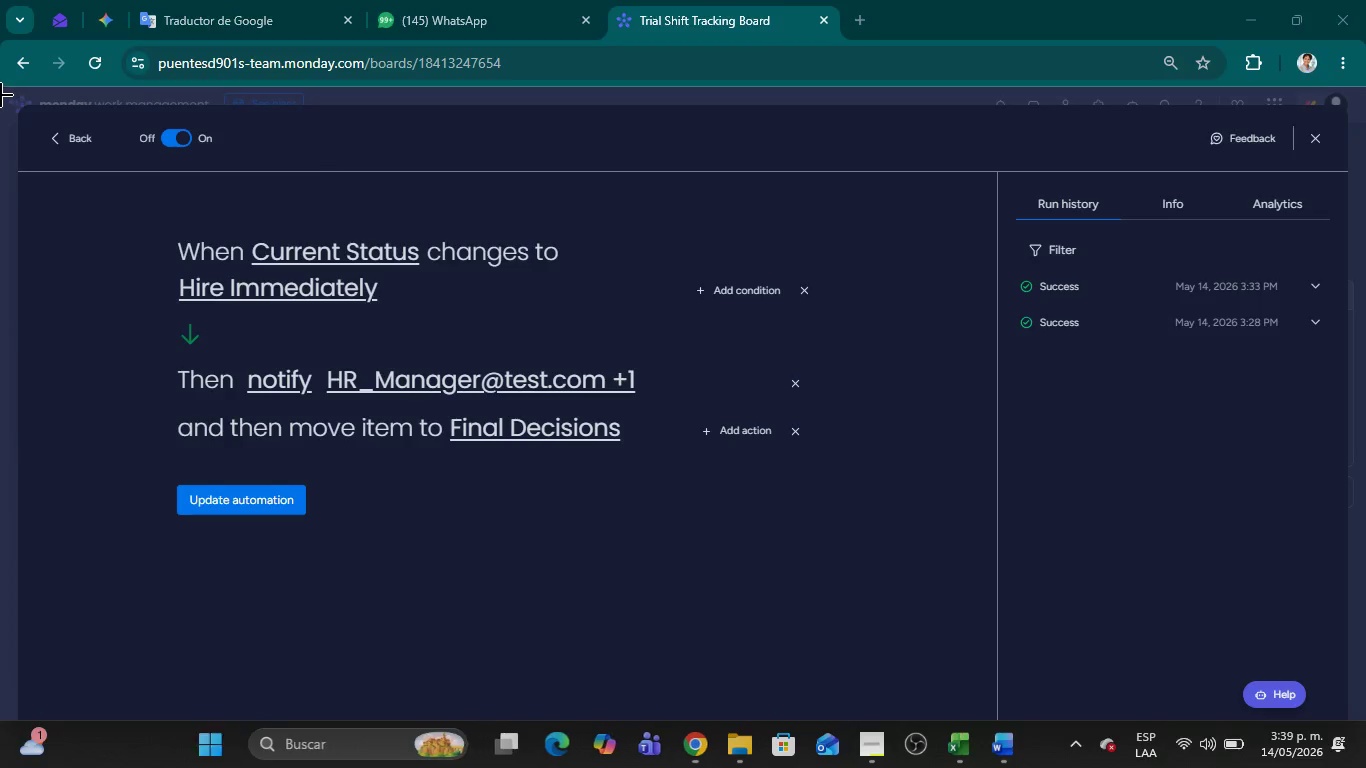 
left_click_drag(start_coordinate=[0, 95], to_coordinate=[1360, 621])
 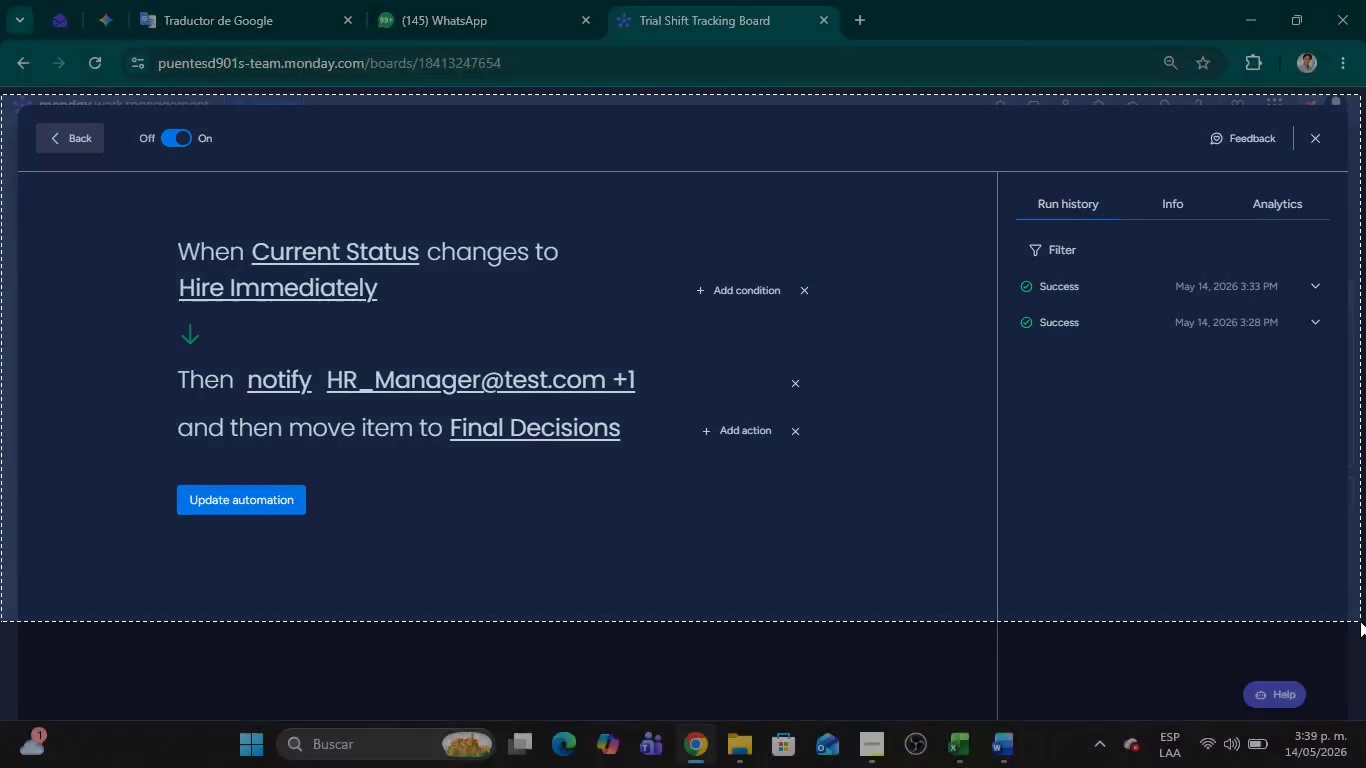 
key(Alt+AltLeft)
 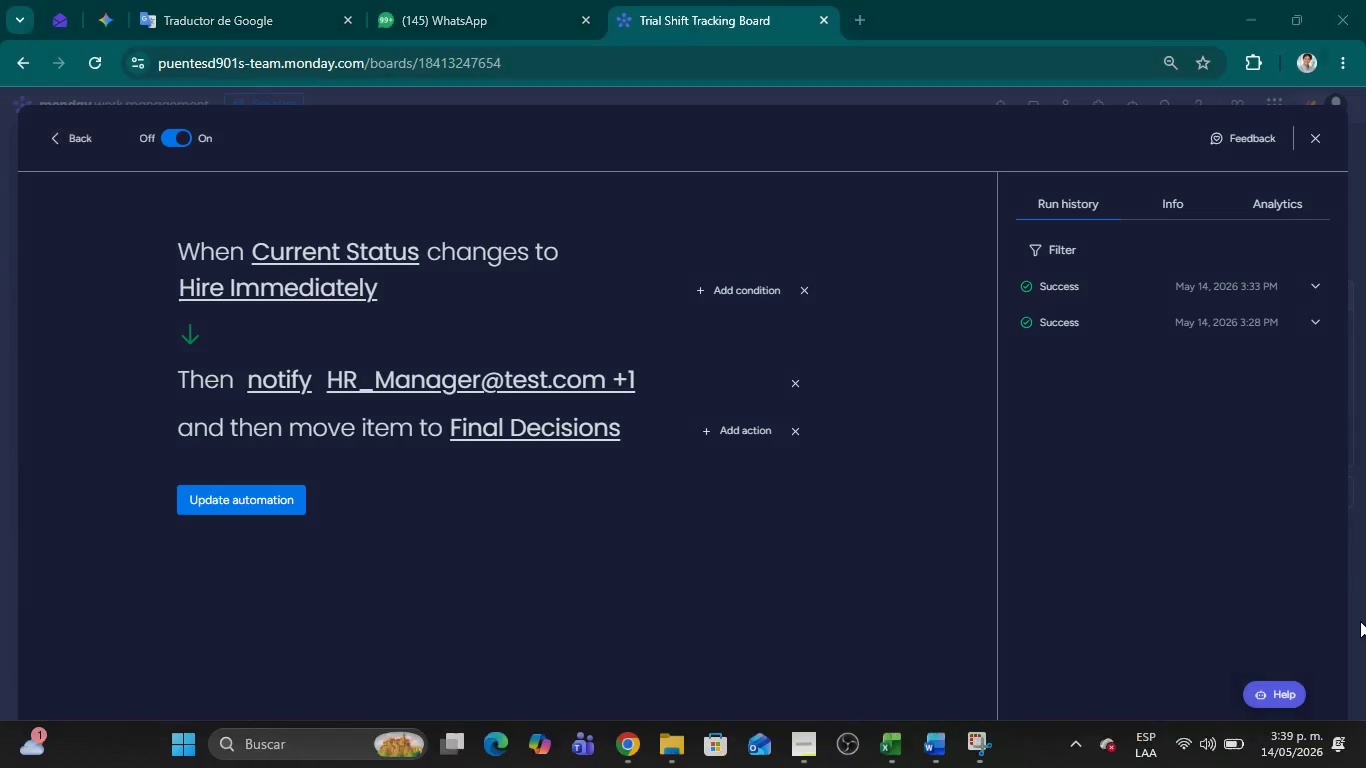 
key(Alt+Tab)
 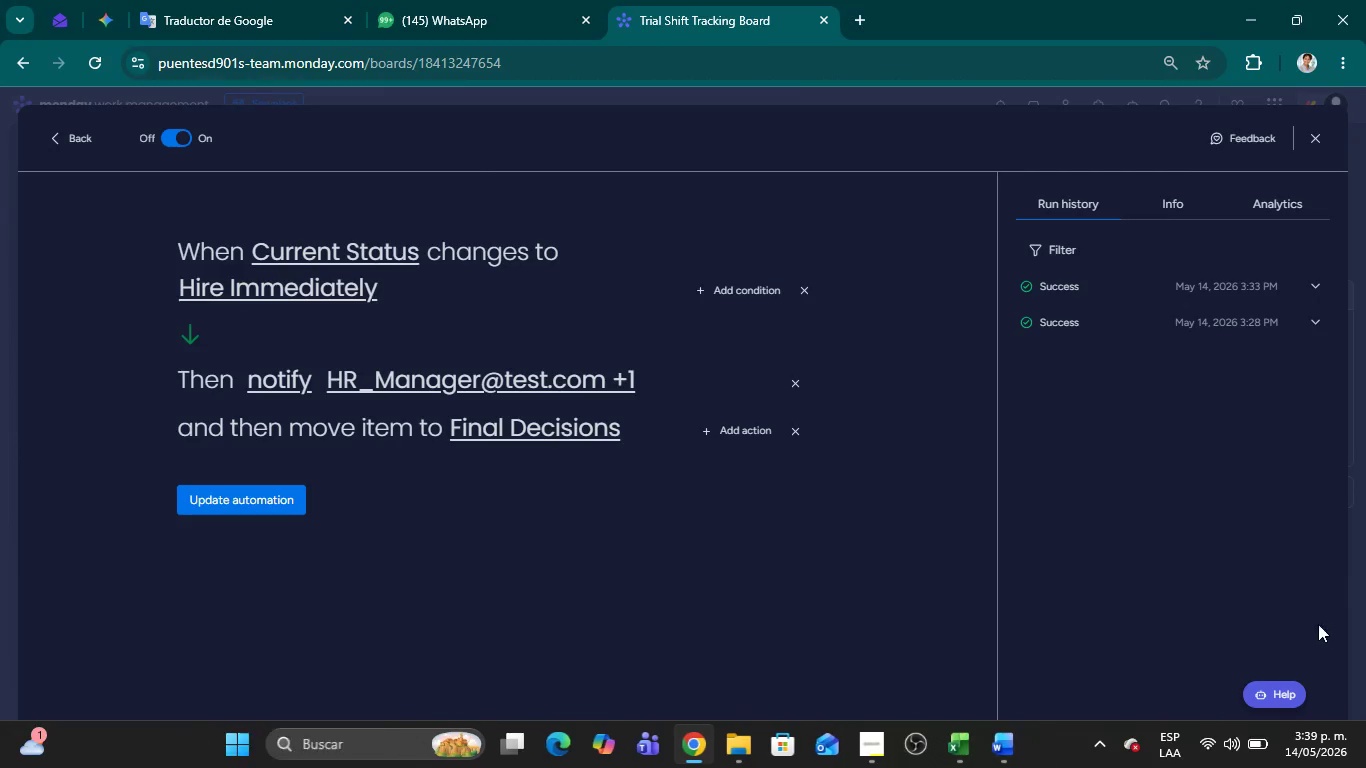 
key(Alt+AltLeft)
 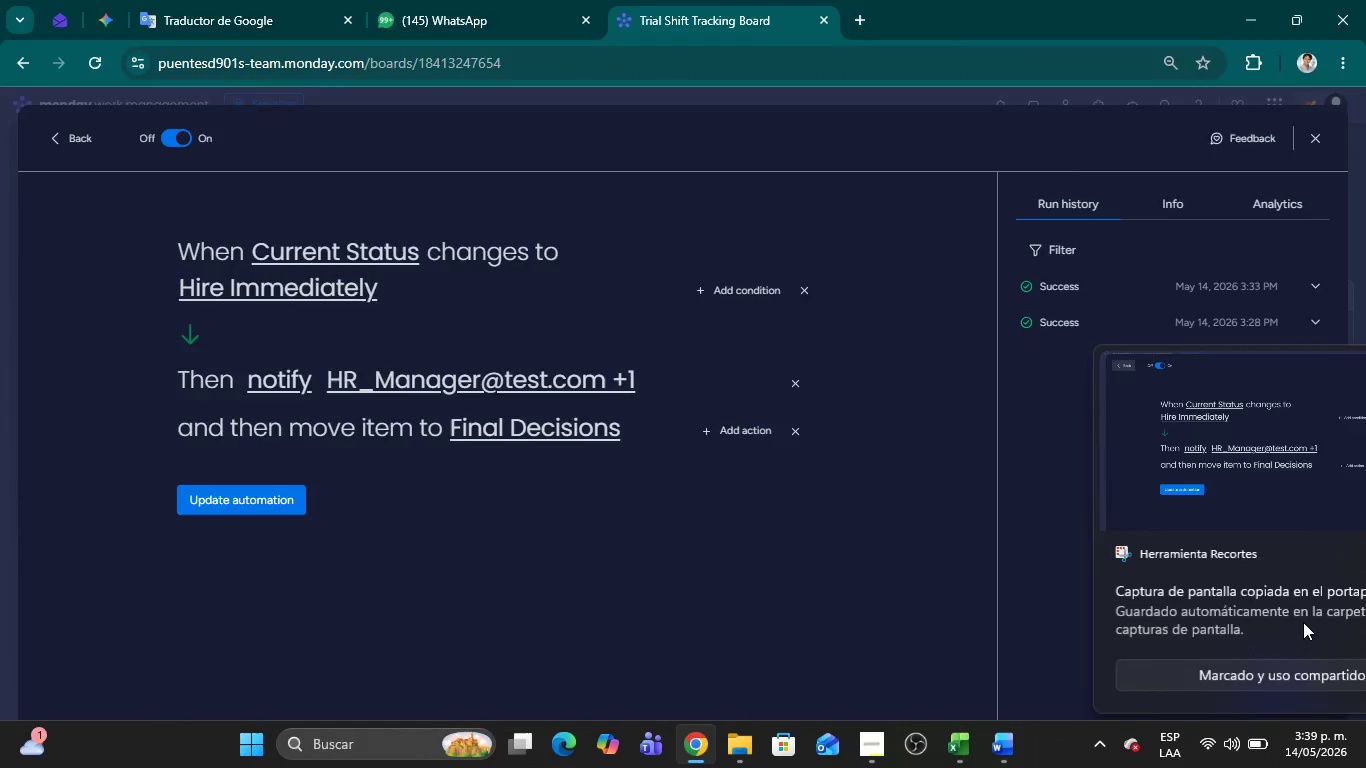 
key(Alt+Tab)
 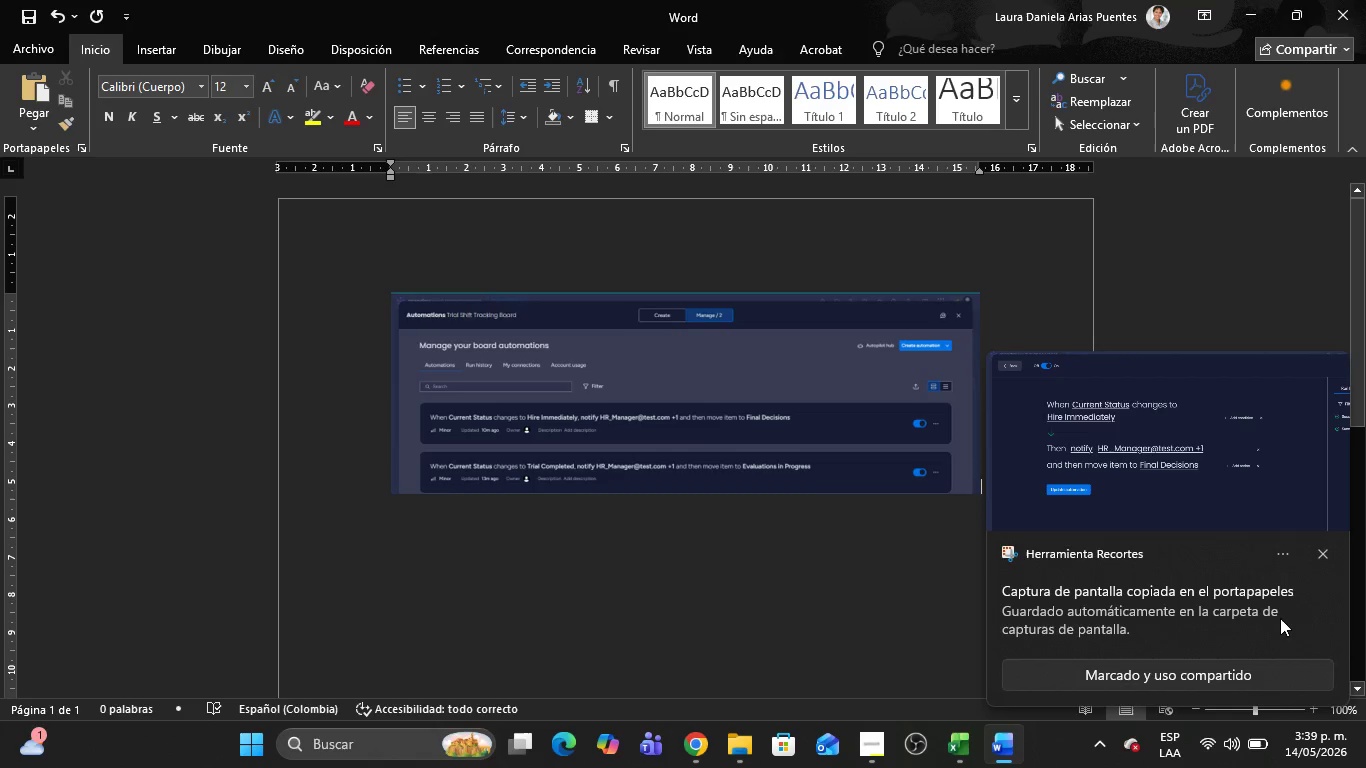 
key(Control+V)
 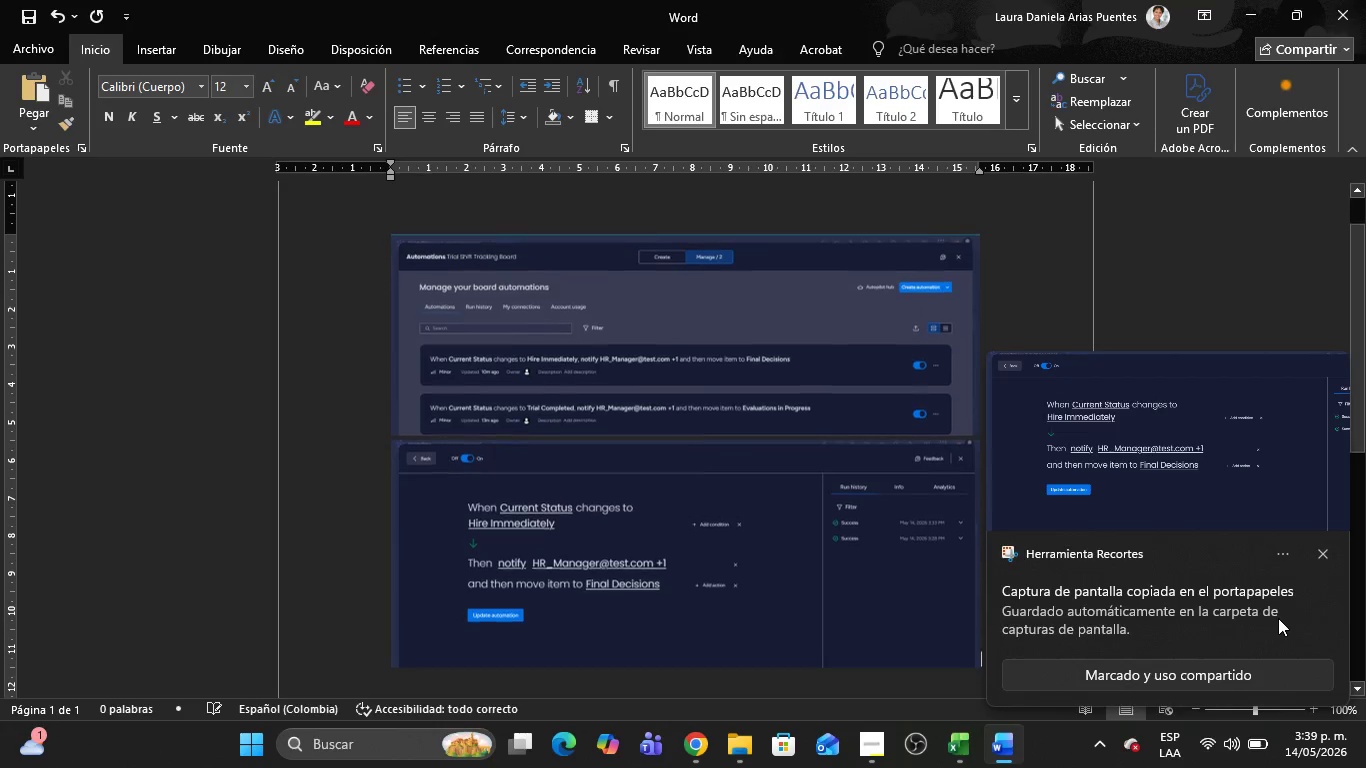 
key(Alt+AltLeft)
 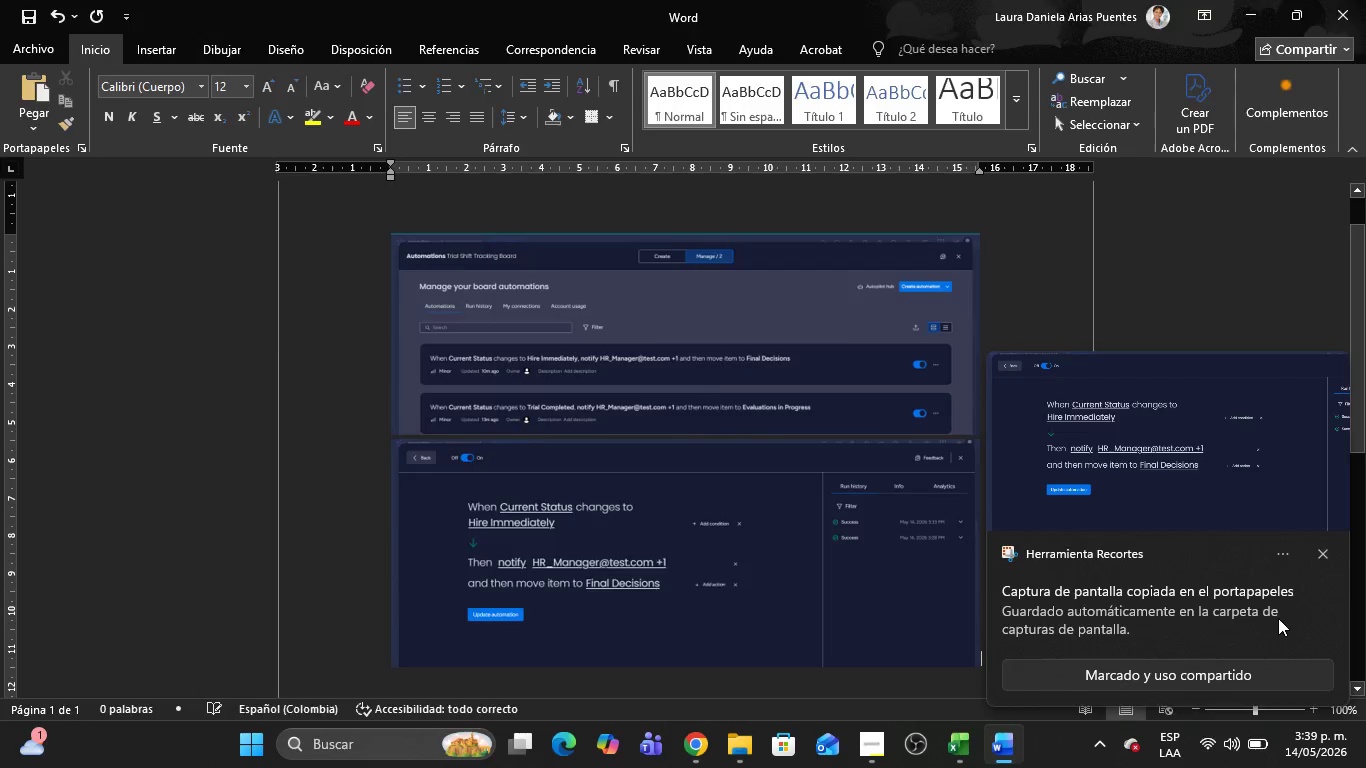 
key(Alt+Tab)
 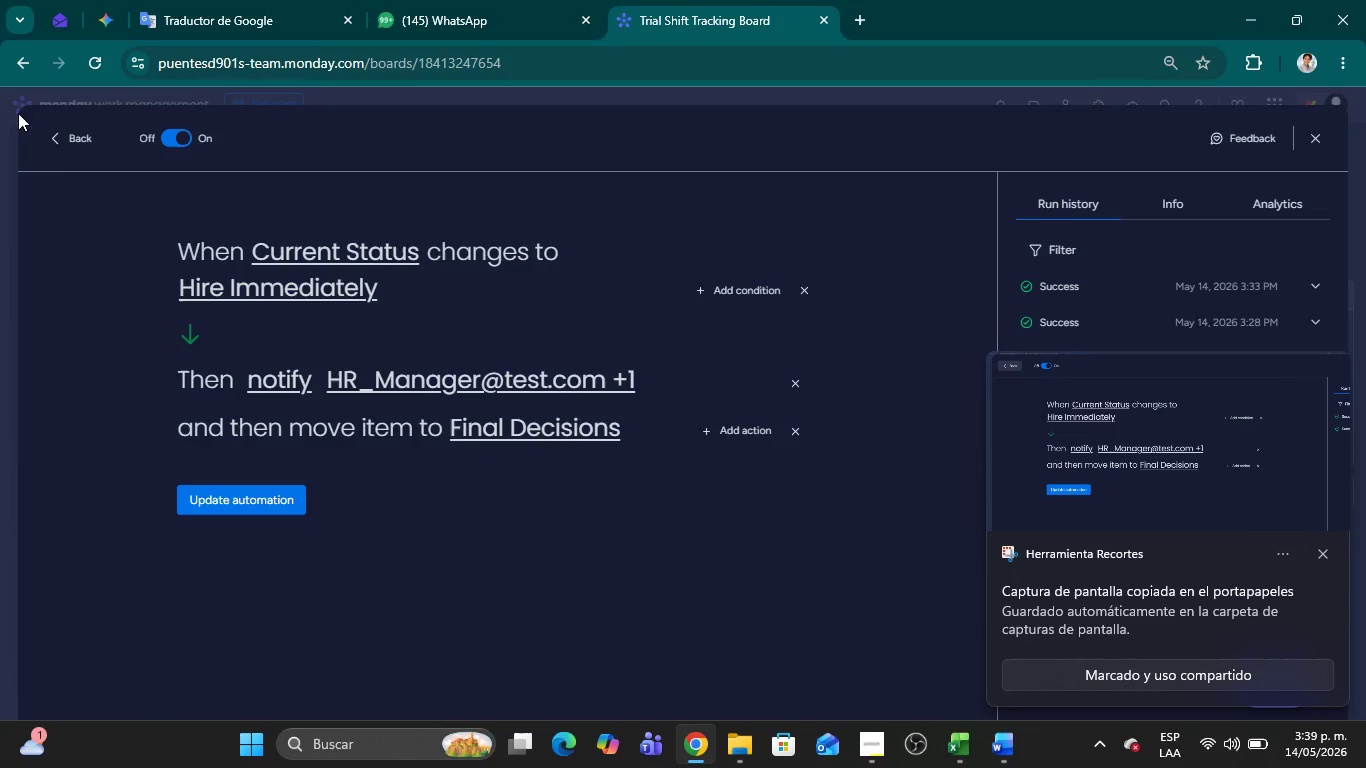 
left_click([62, 140])
 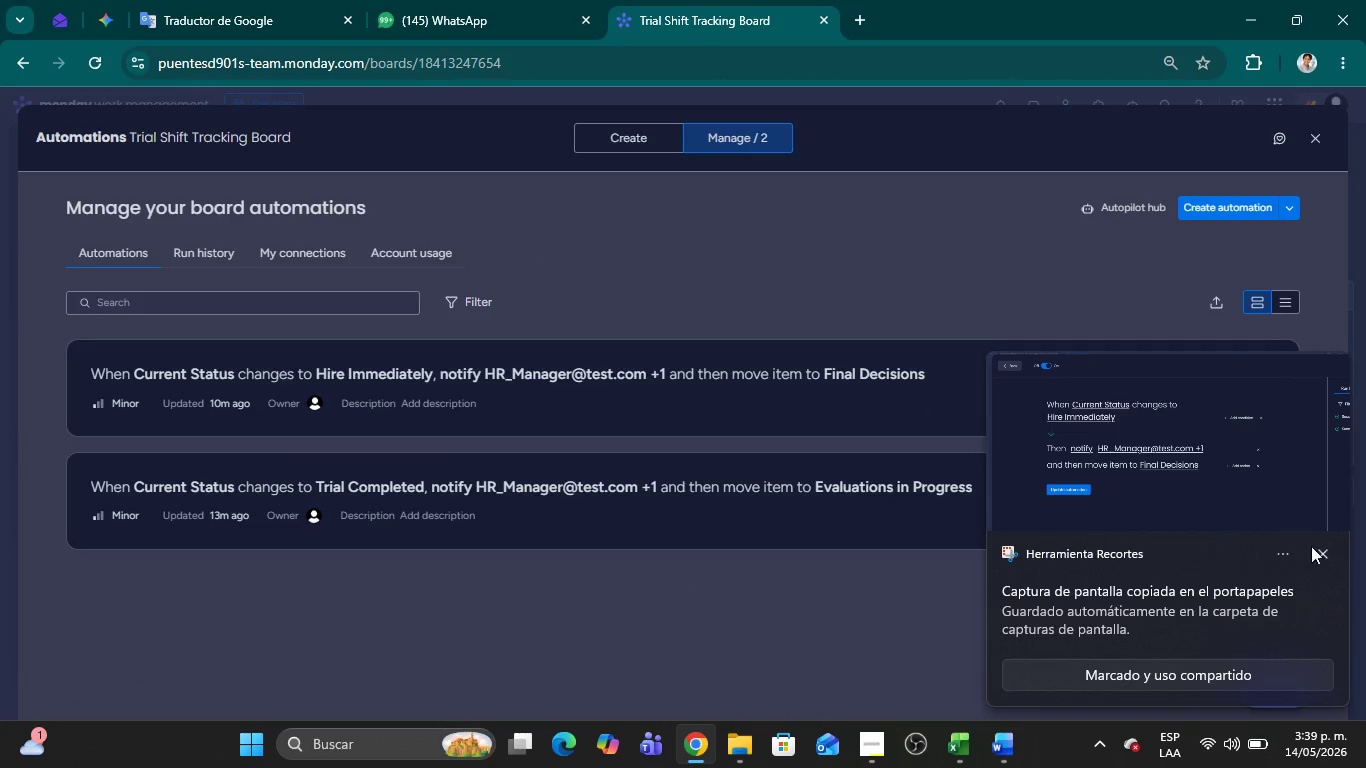 
left_click([1322, 554])
 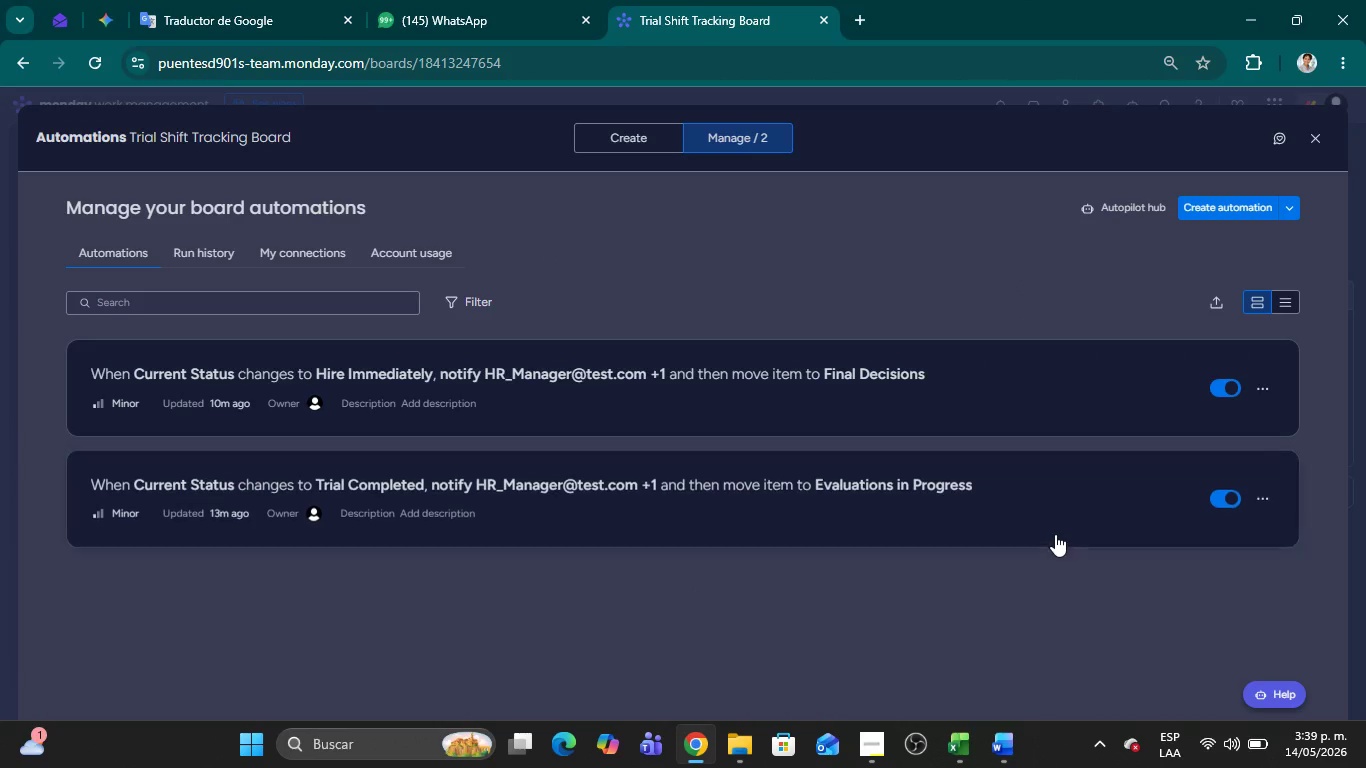 
left_click([1050, 523])
 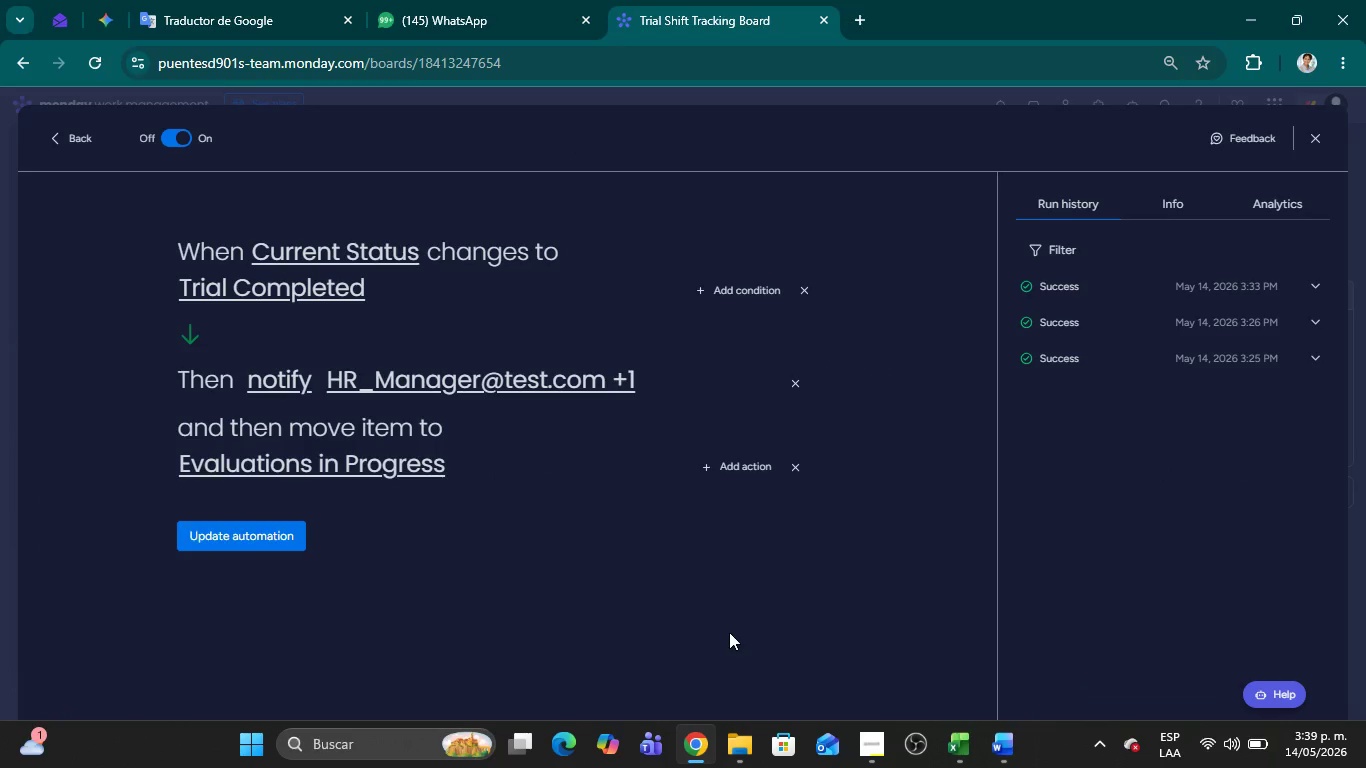 
key(Meta+Shift+MetaLeft)
 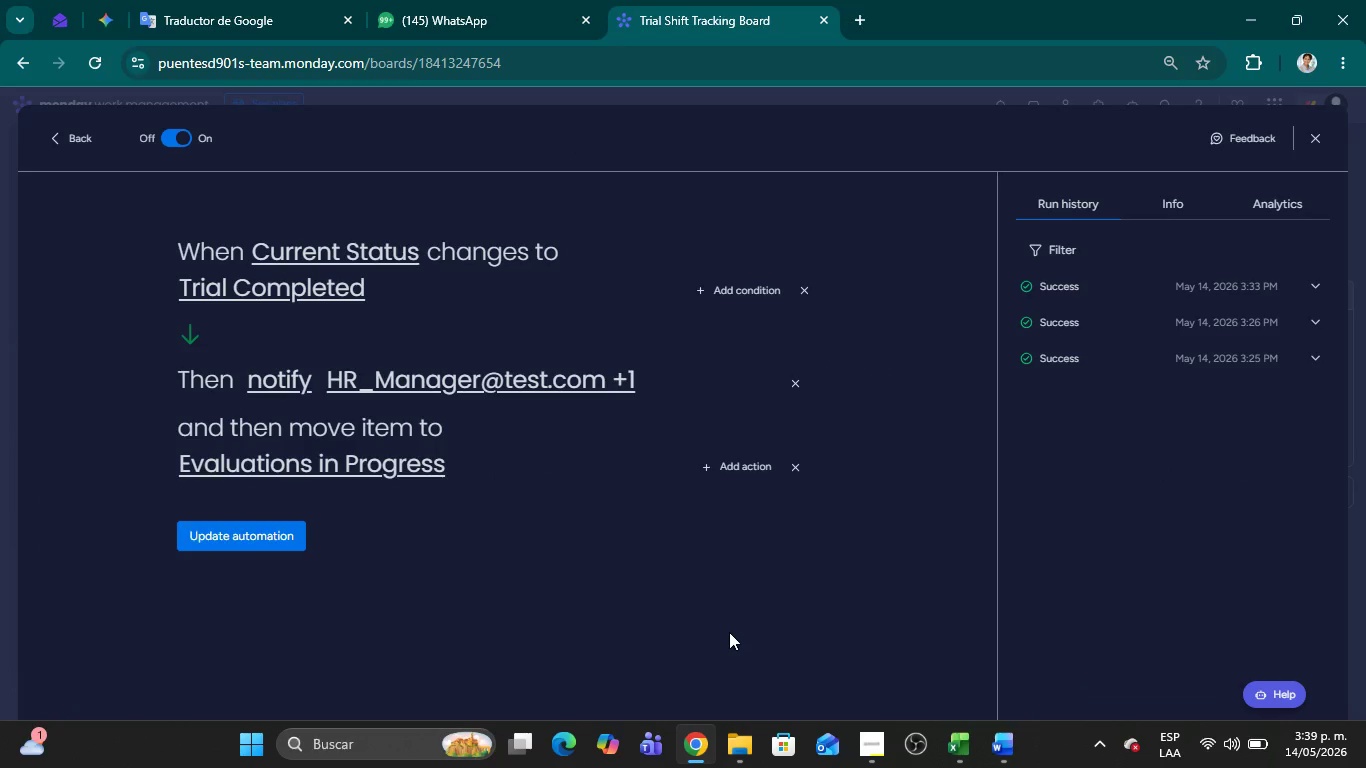 
key(Meta+Shift+S)
 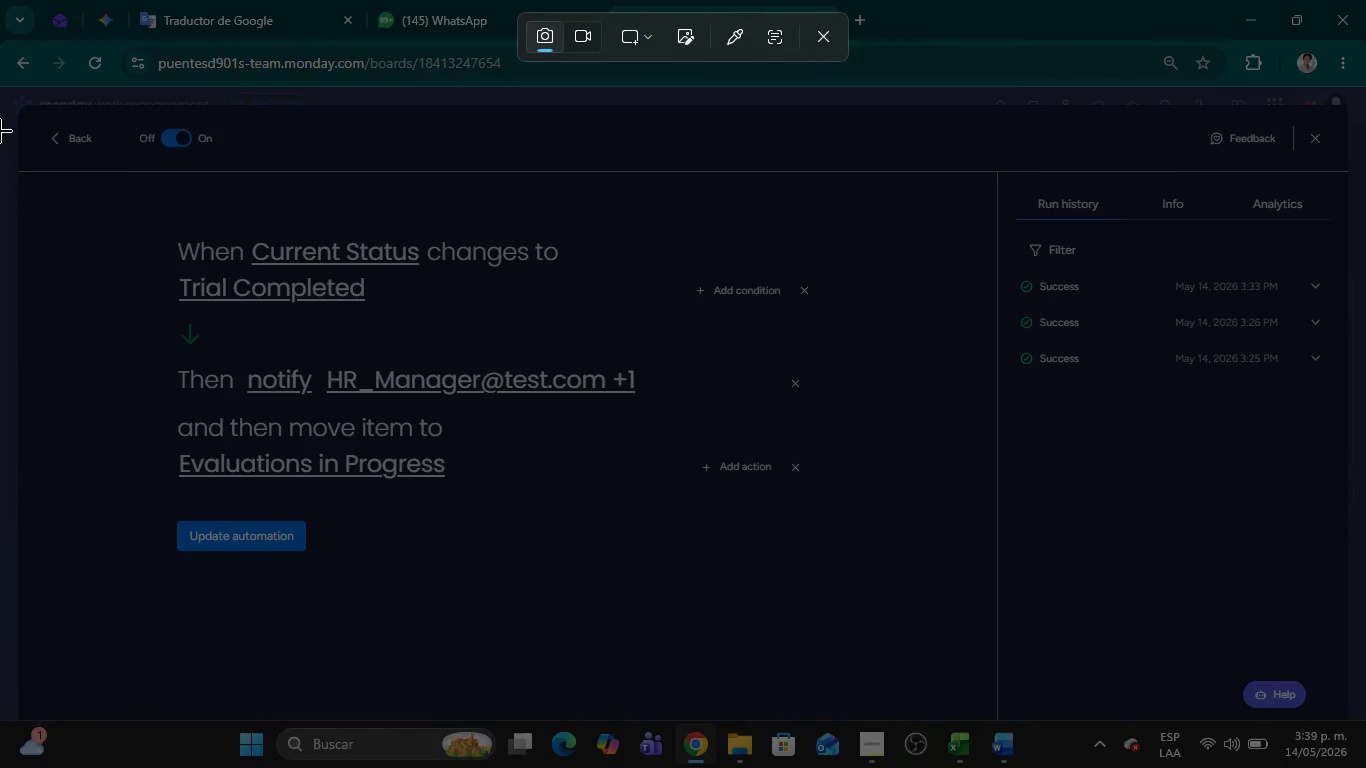 
left_click_drag(start_coordinate=[0, 93], to_coordinate=[1365, 594])
 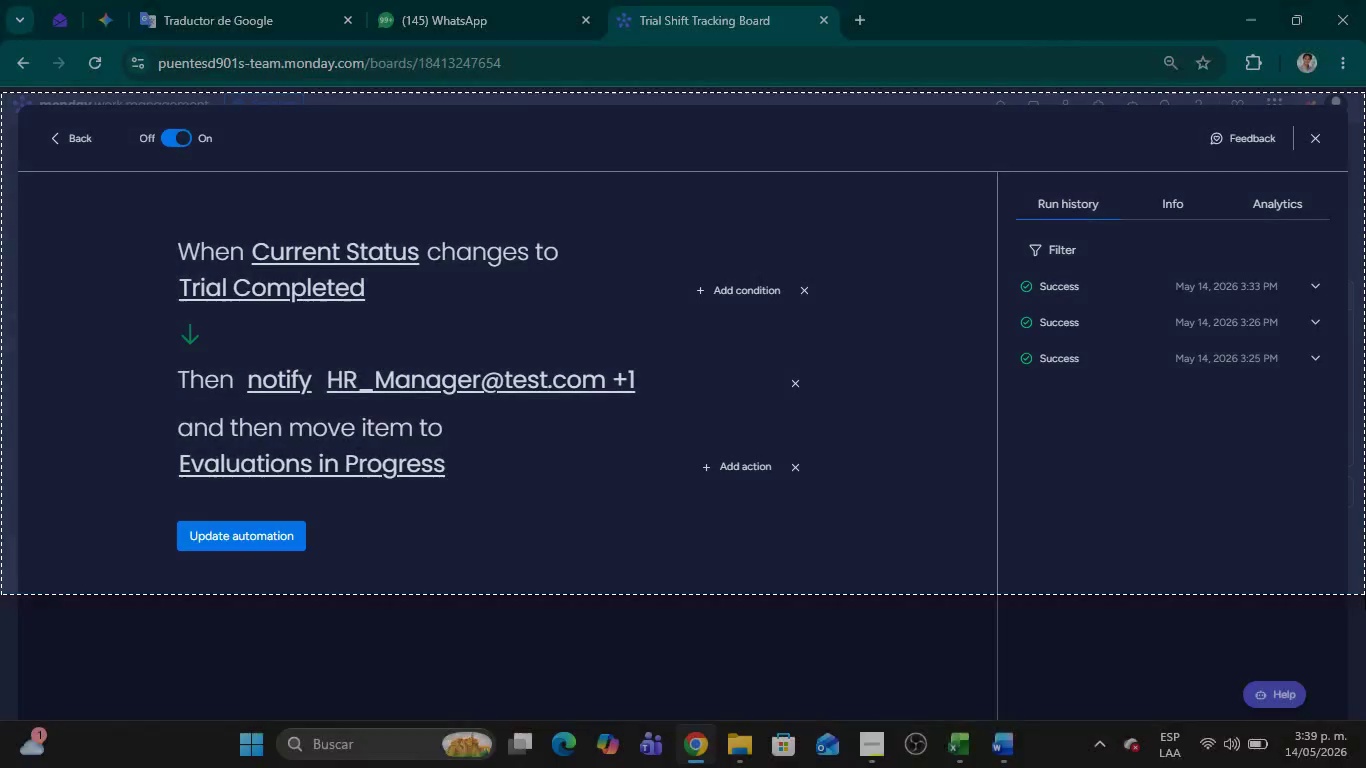 
key(Alt+AltLeft)
 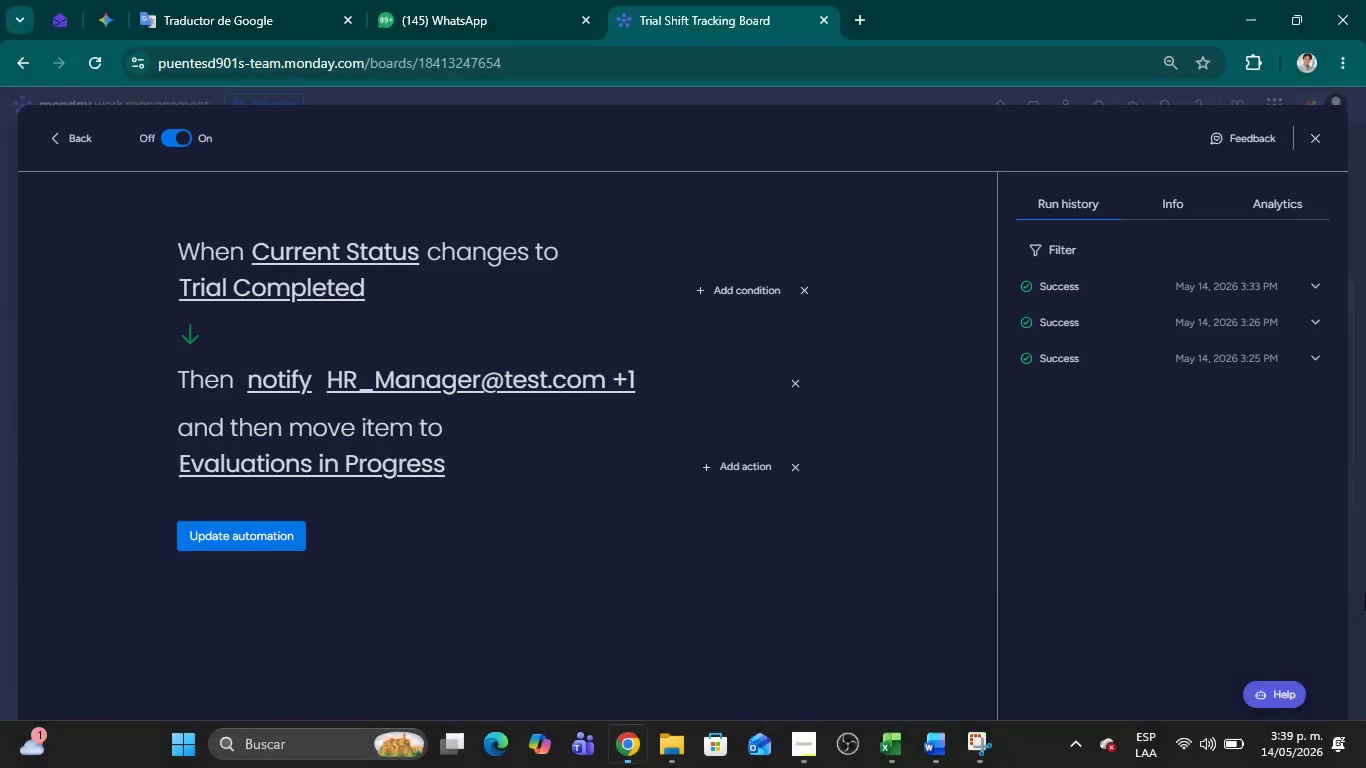 
key(Alt+Tab)
 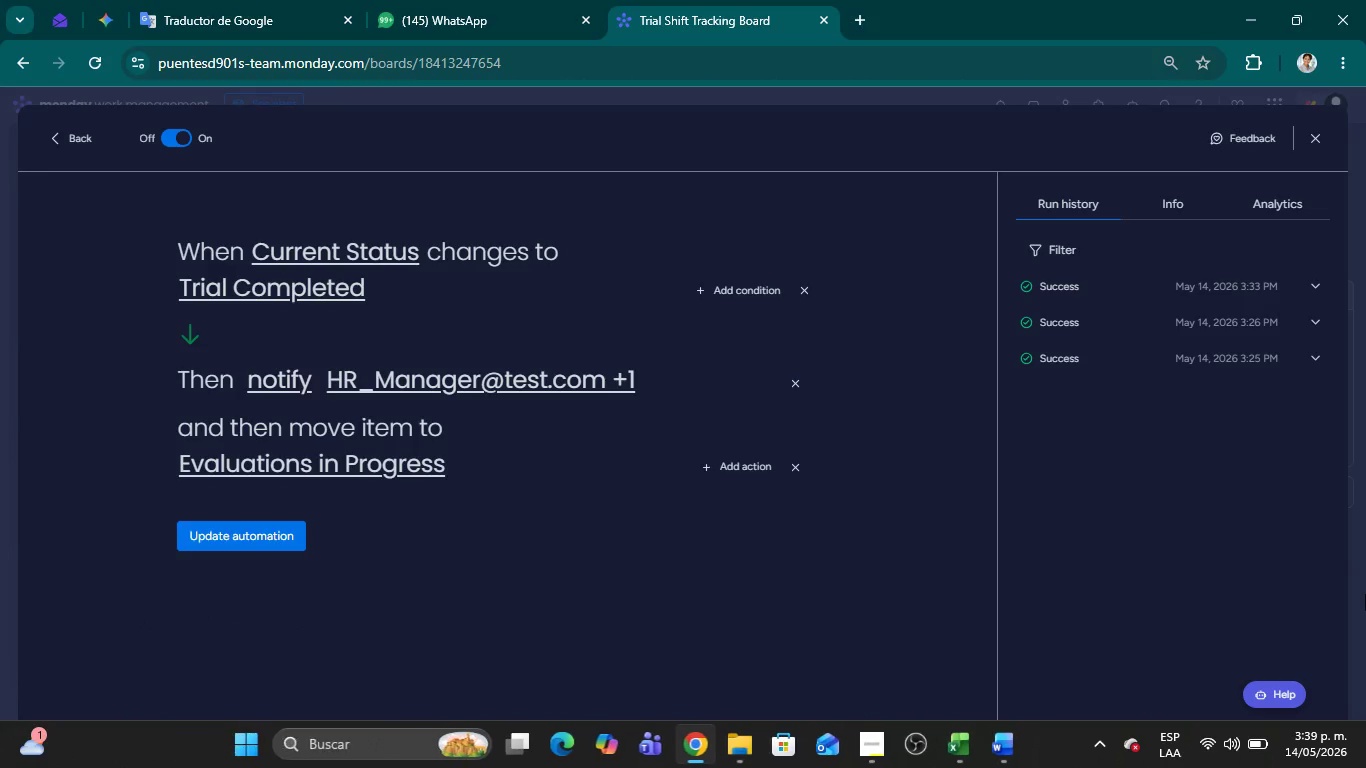 
key(Alt+AltLeft)
 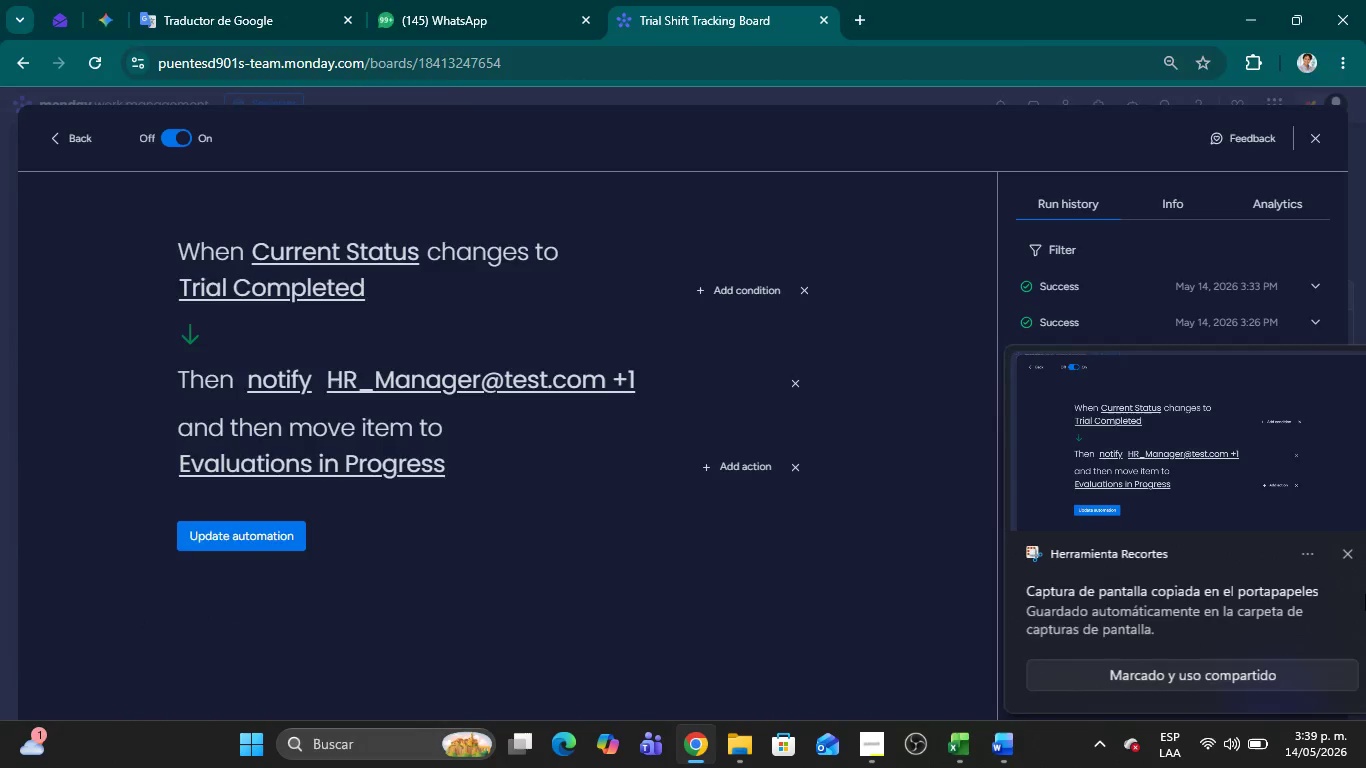 
key(Alt+Tab)
 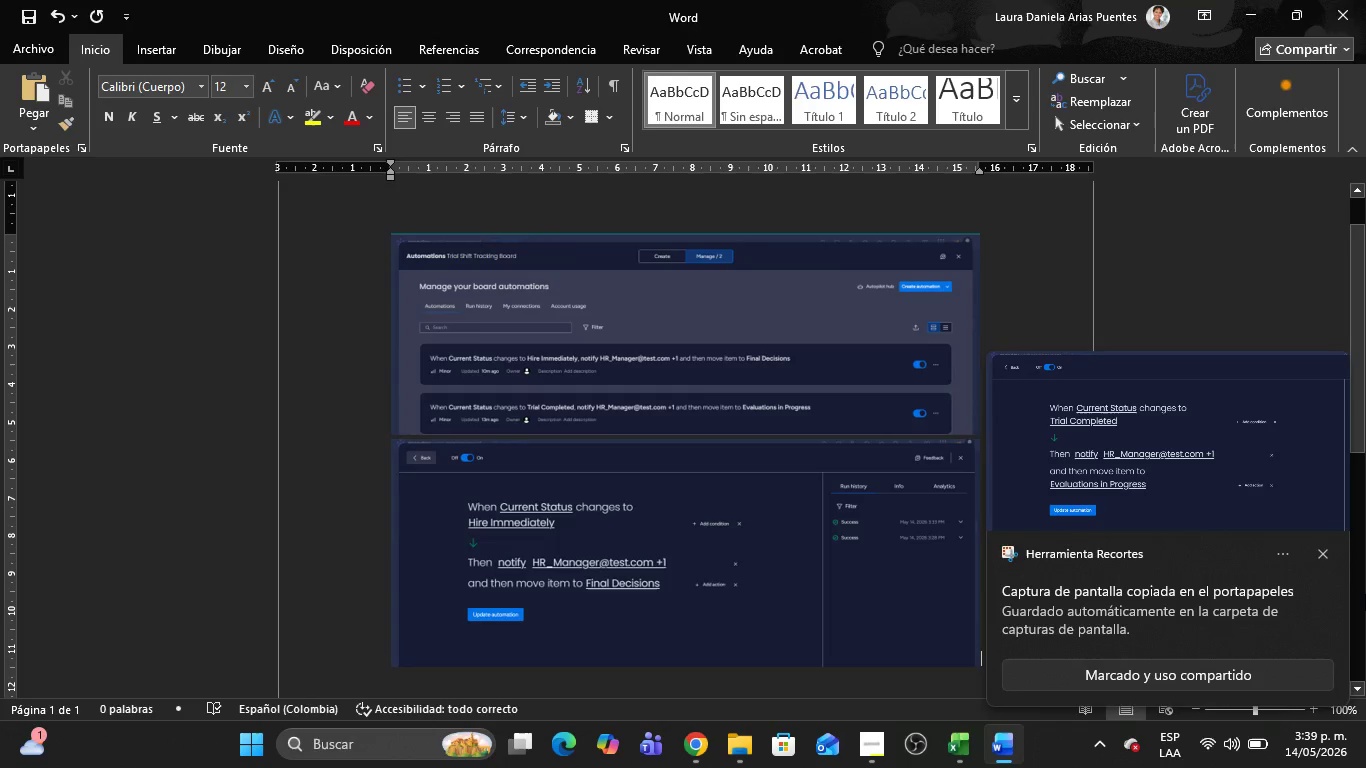 
key(Control+V)
 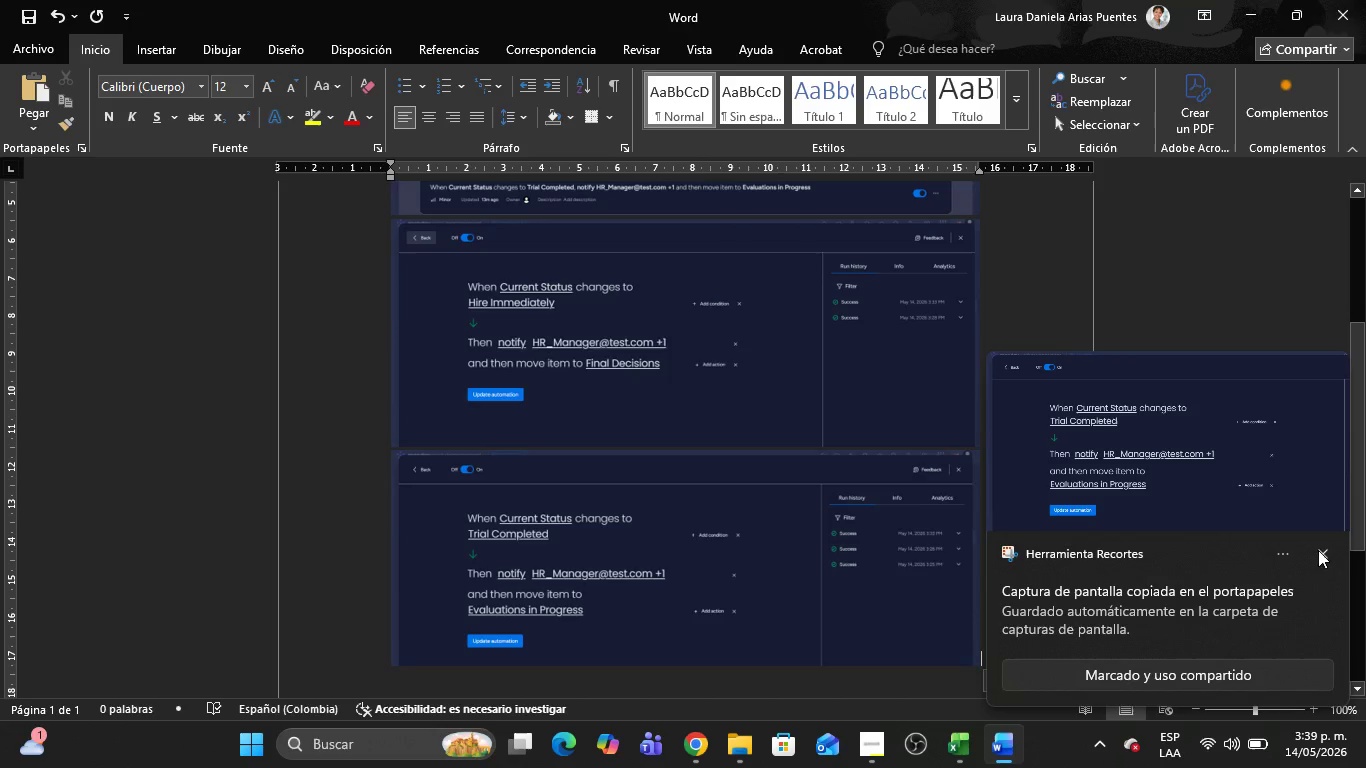 
left_click([1321, 553])
 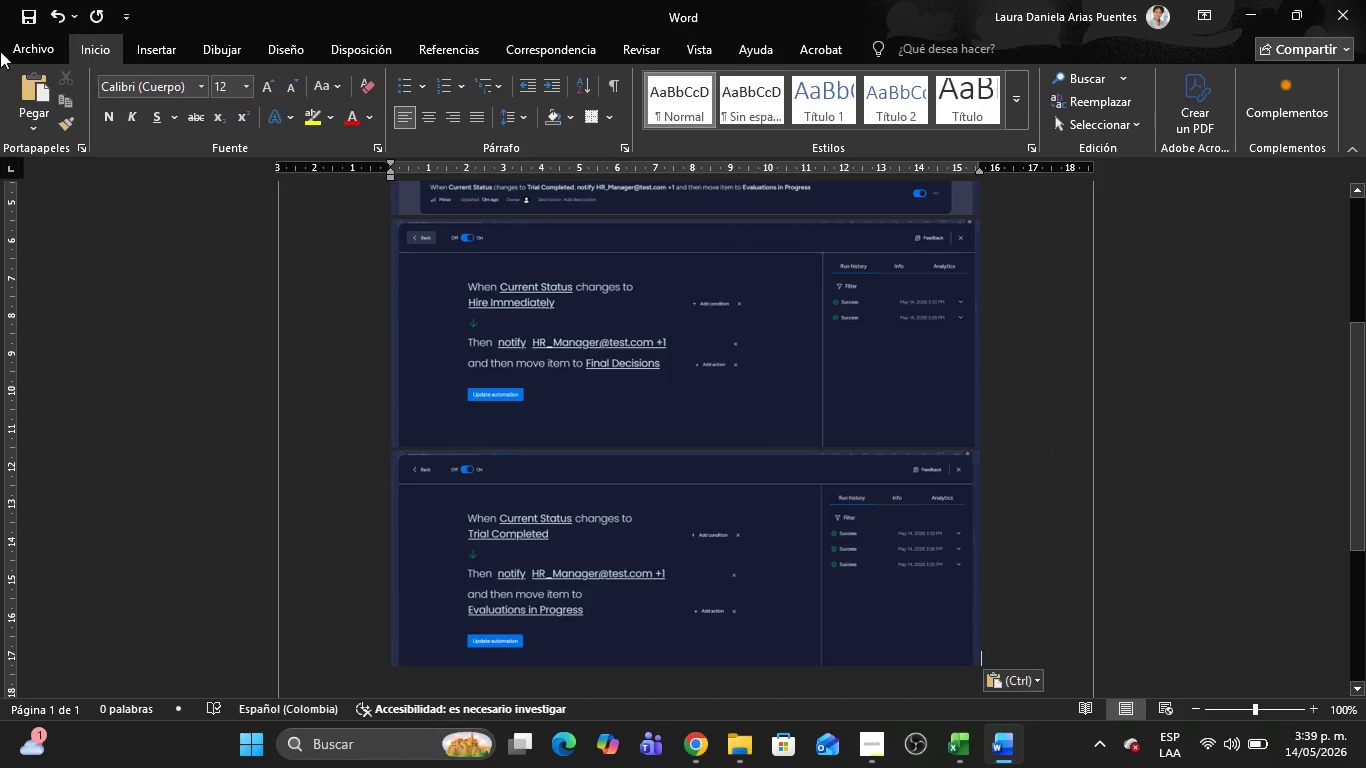 
left_click([32, 50])
 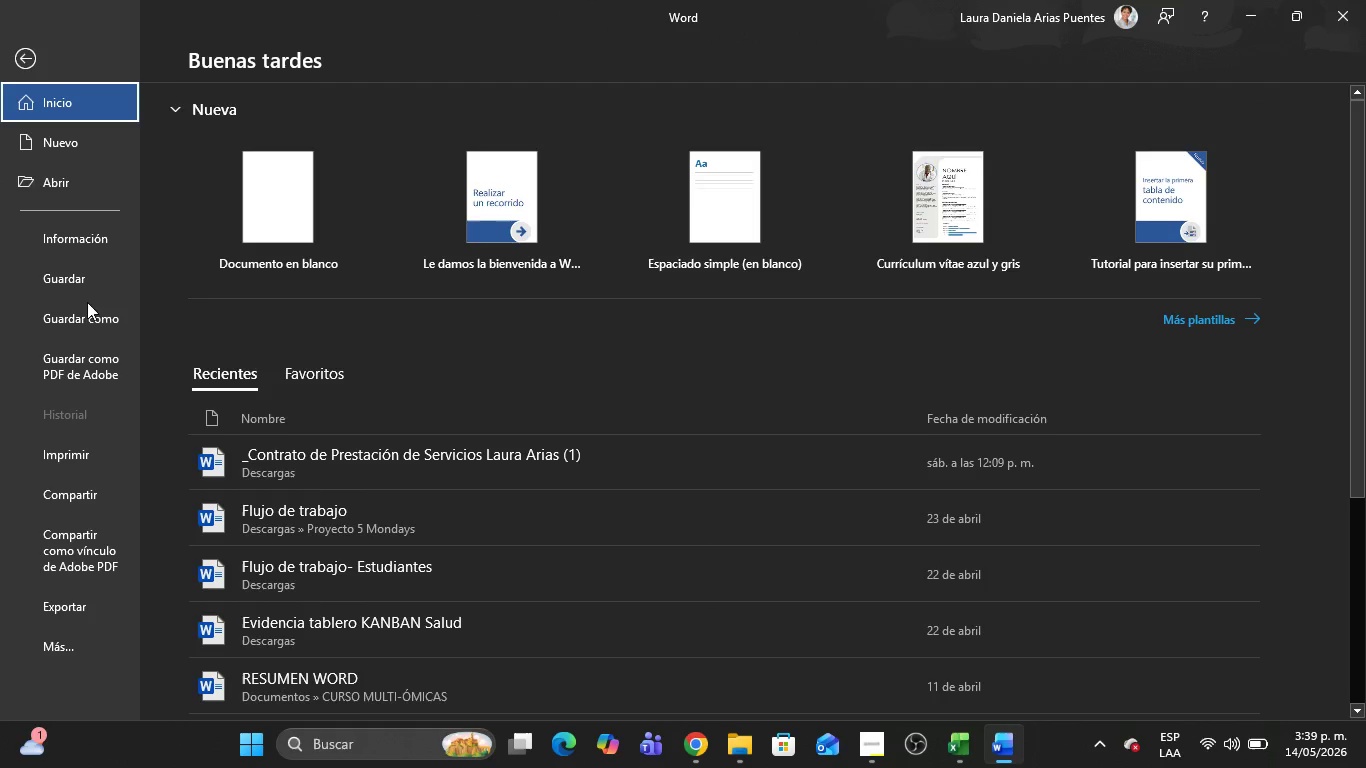 
left_click([77, 317])
 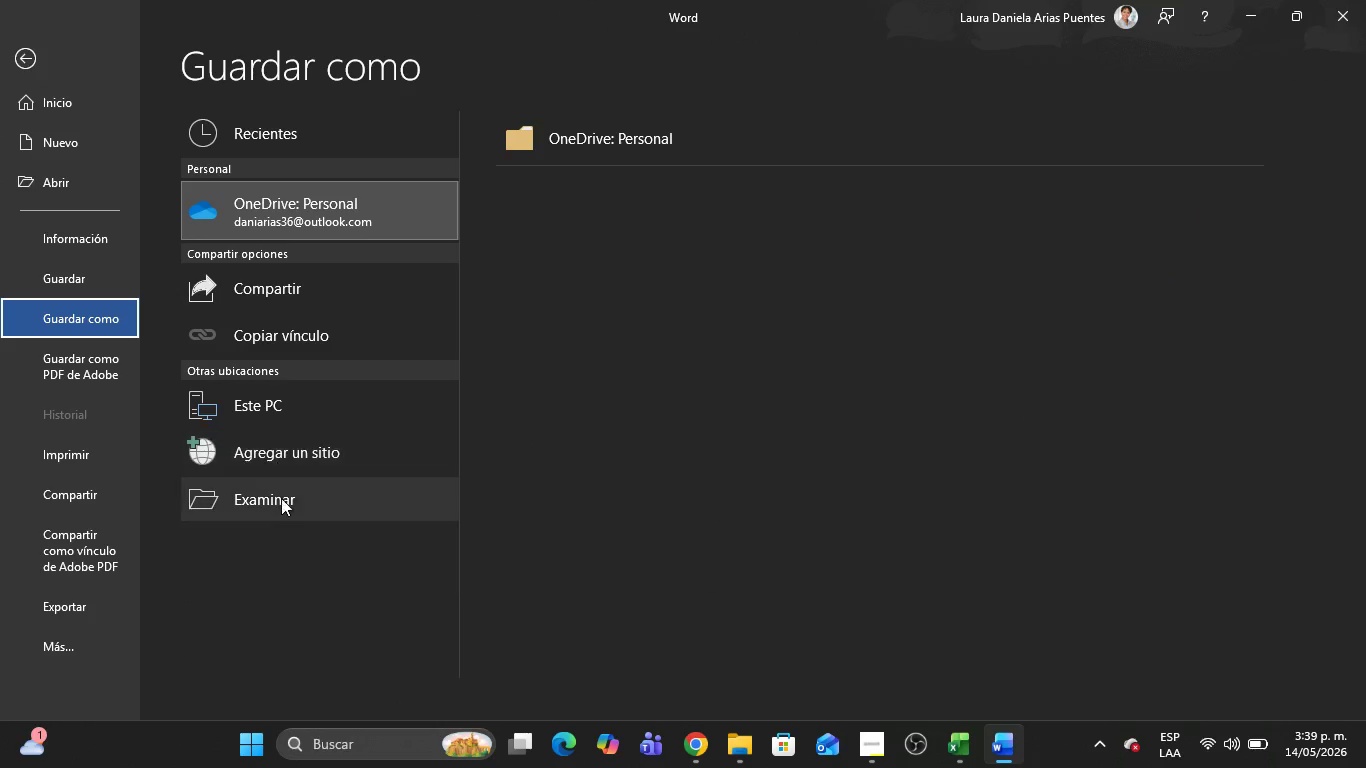 
left_click([279, 502])
 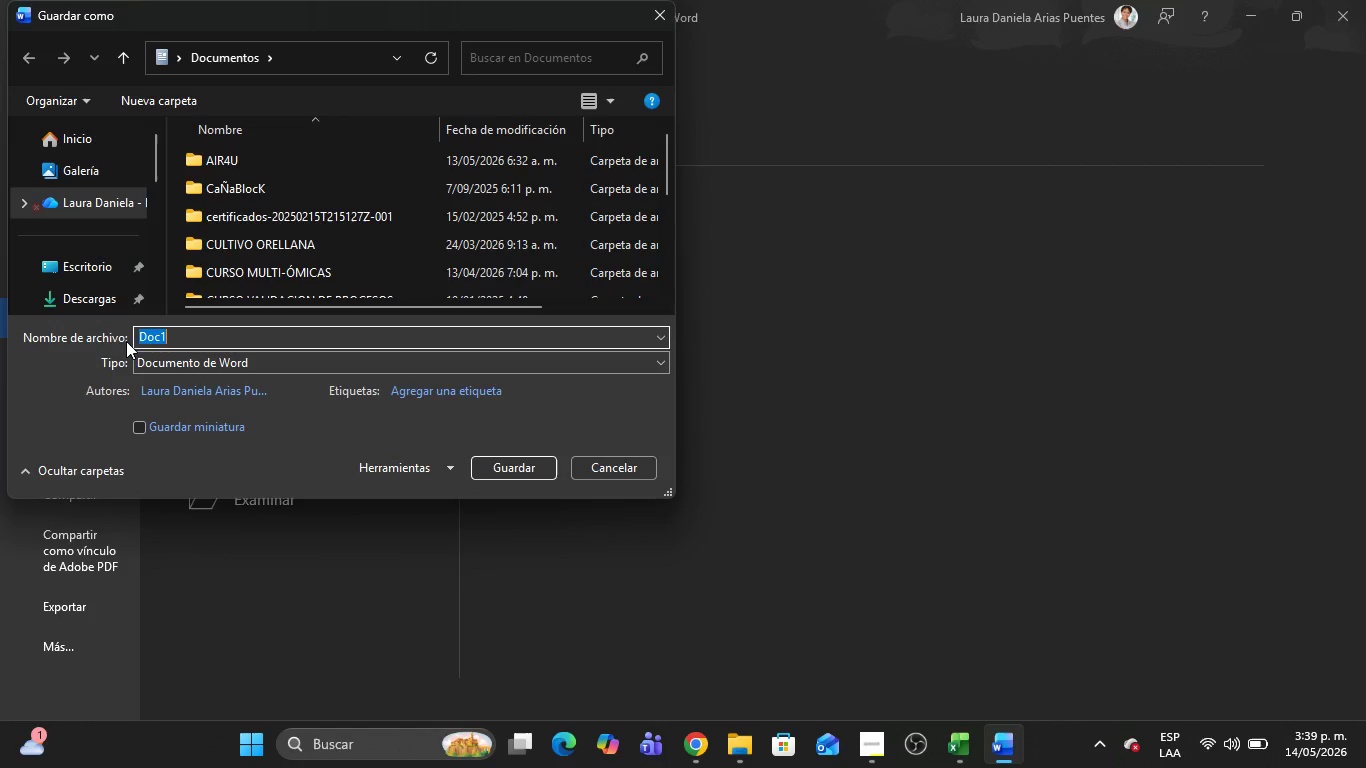 
left_click([94, 289])
 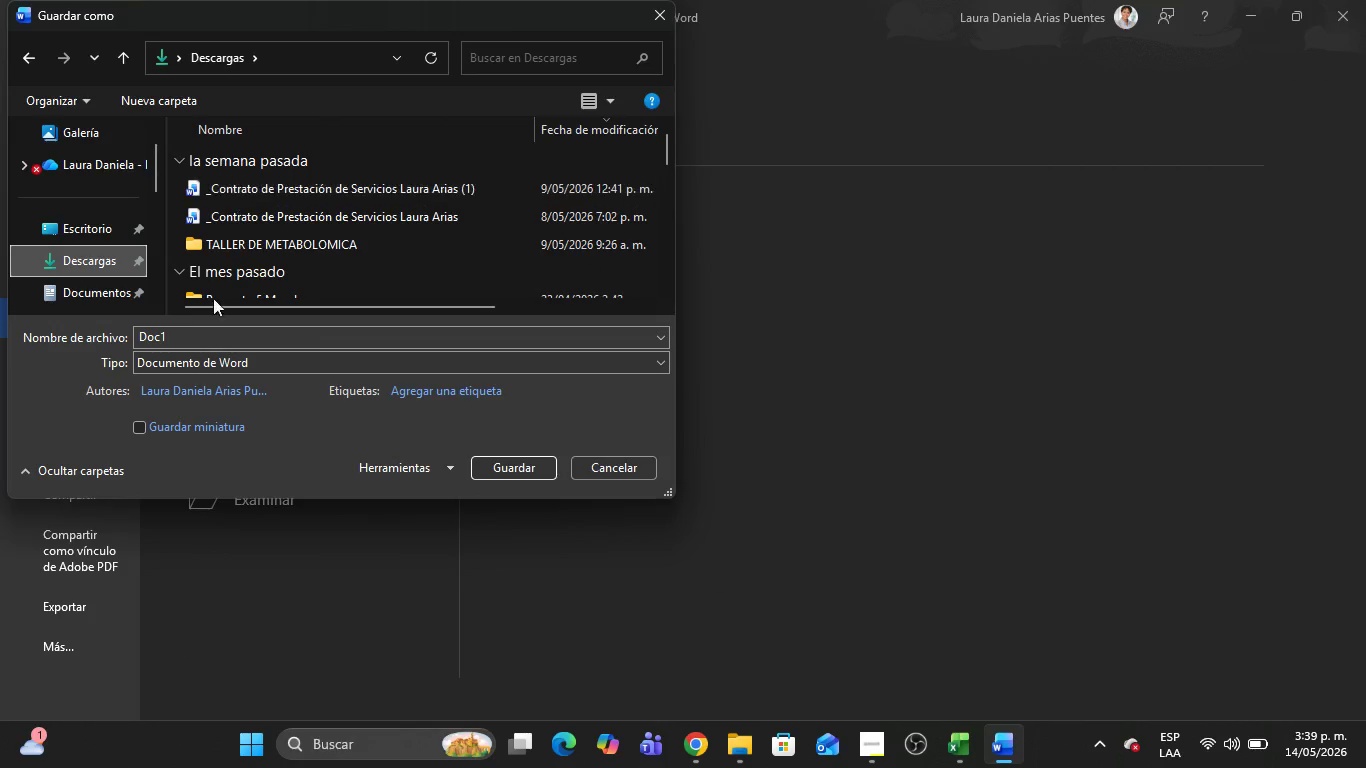 
left_click([181, 357])
 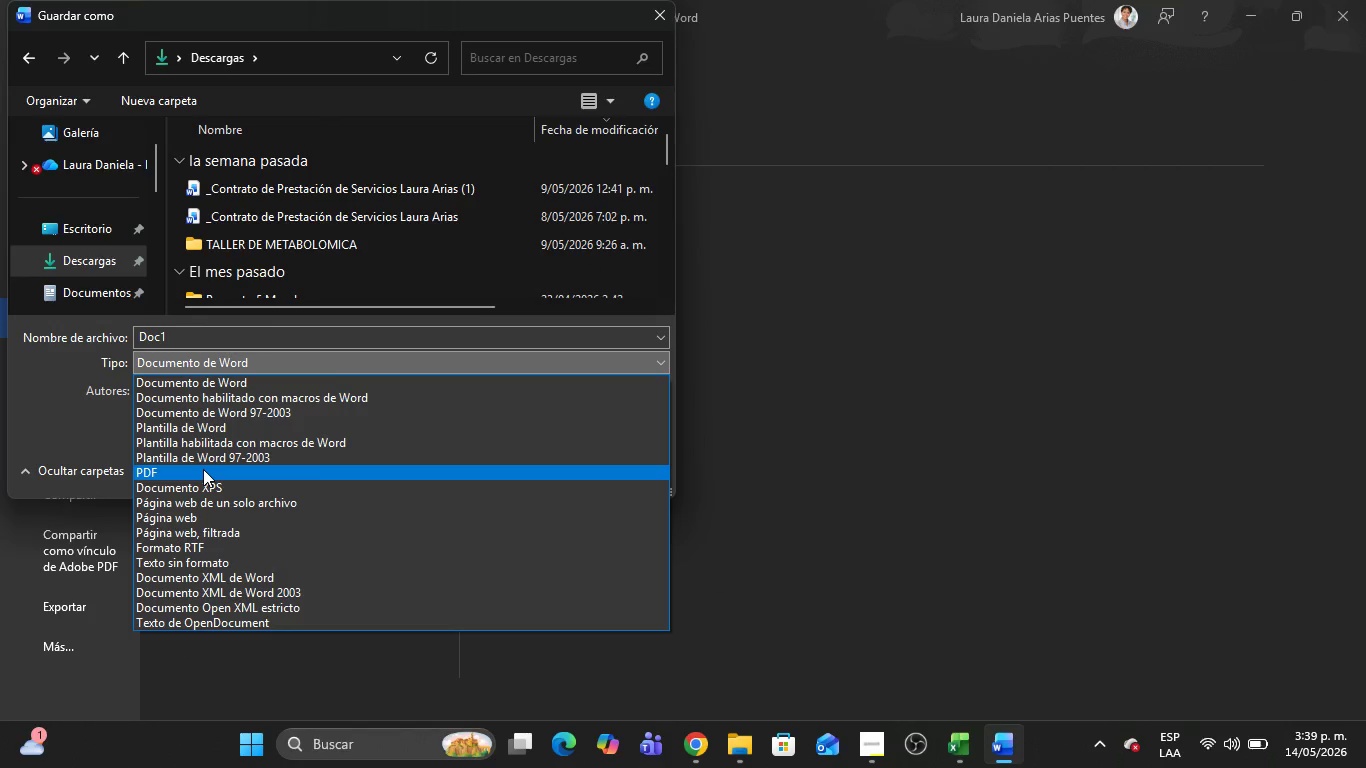 
left_click([203, 469])
 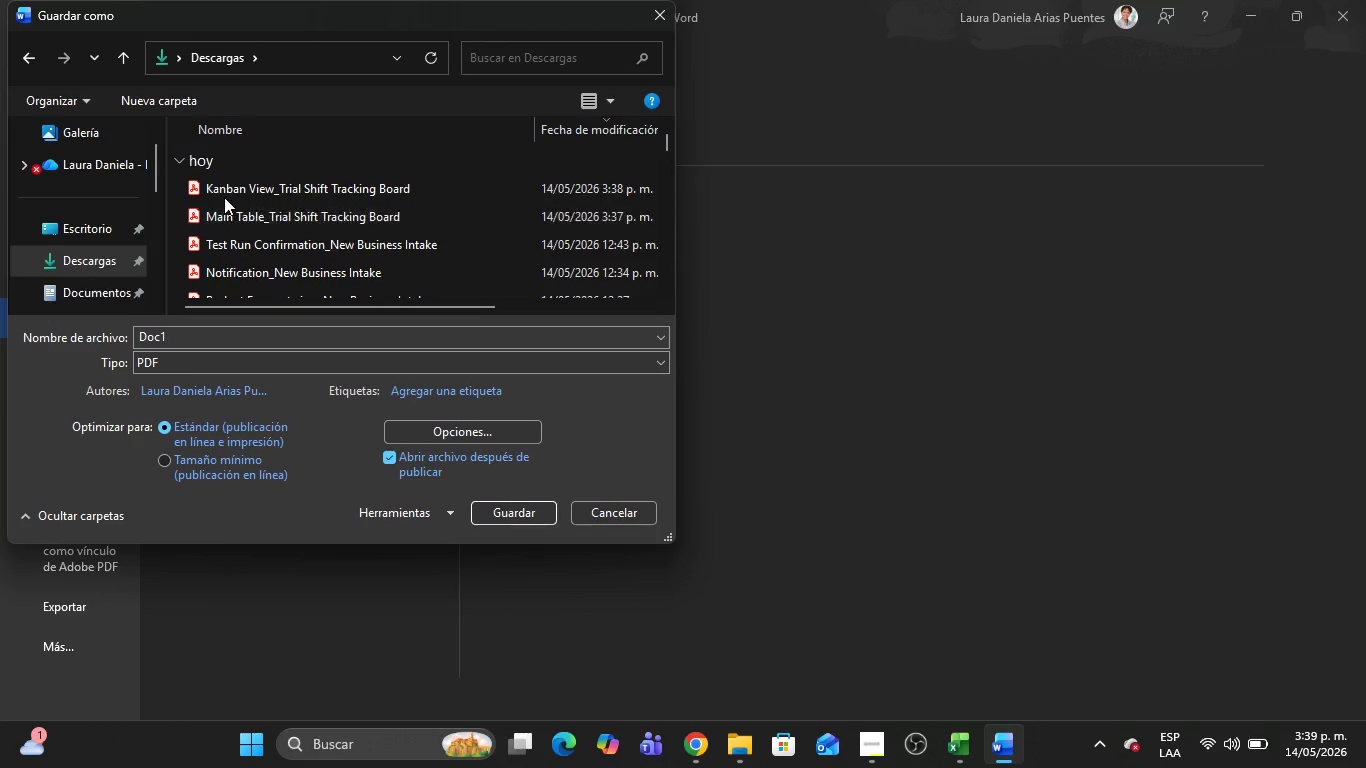 
left_click([222, 193])
 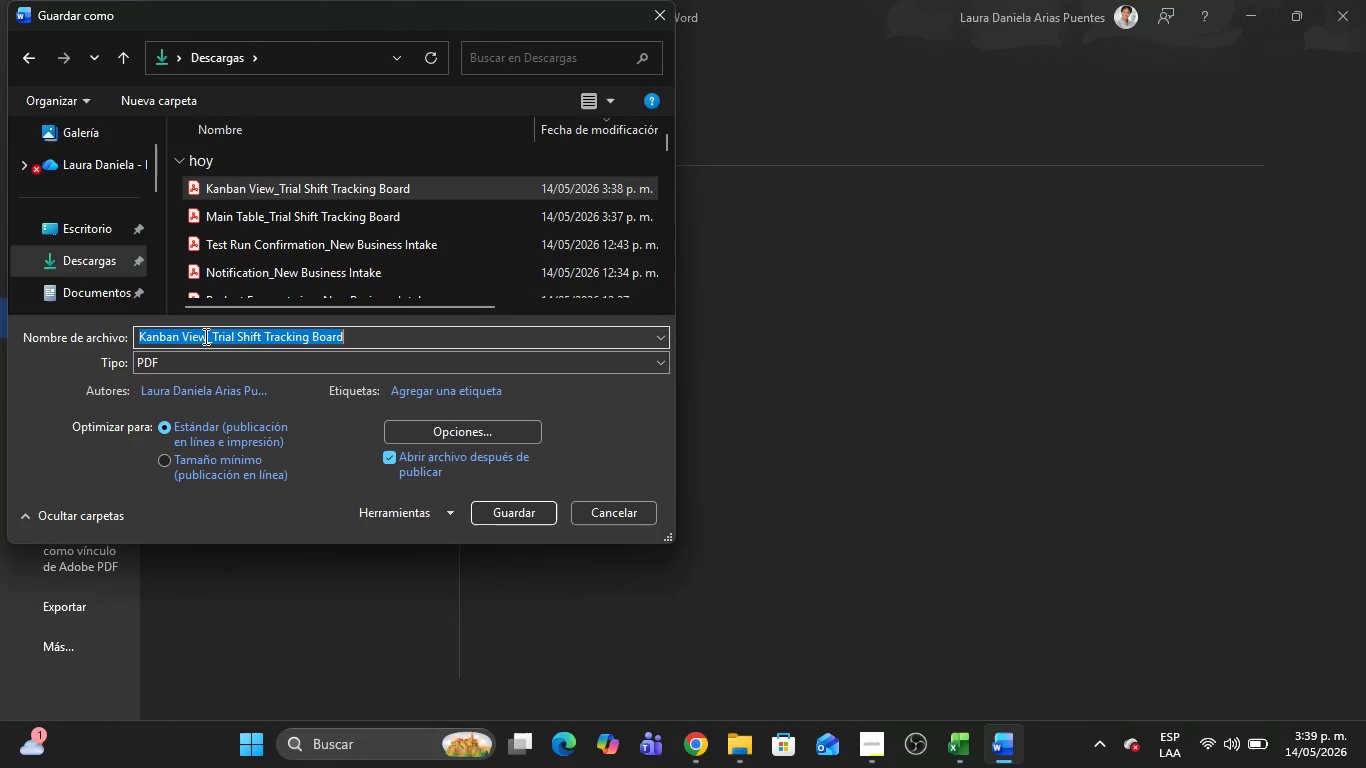 
double_click([204, 336])
 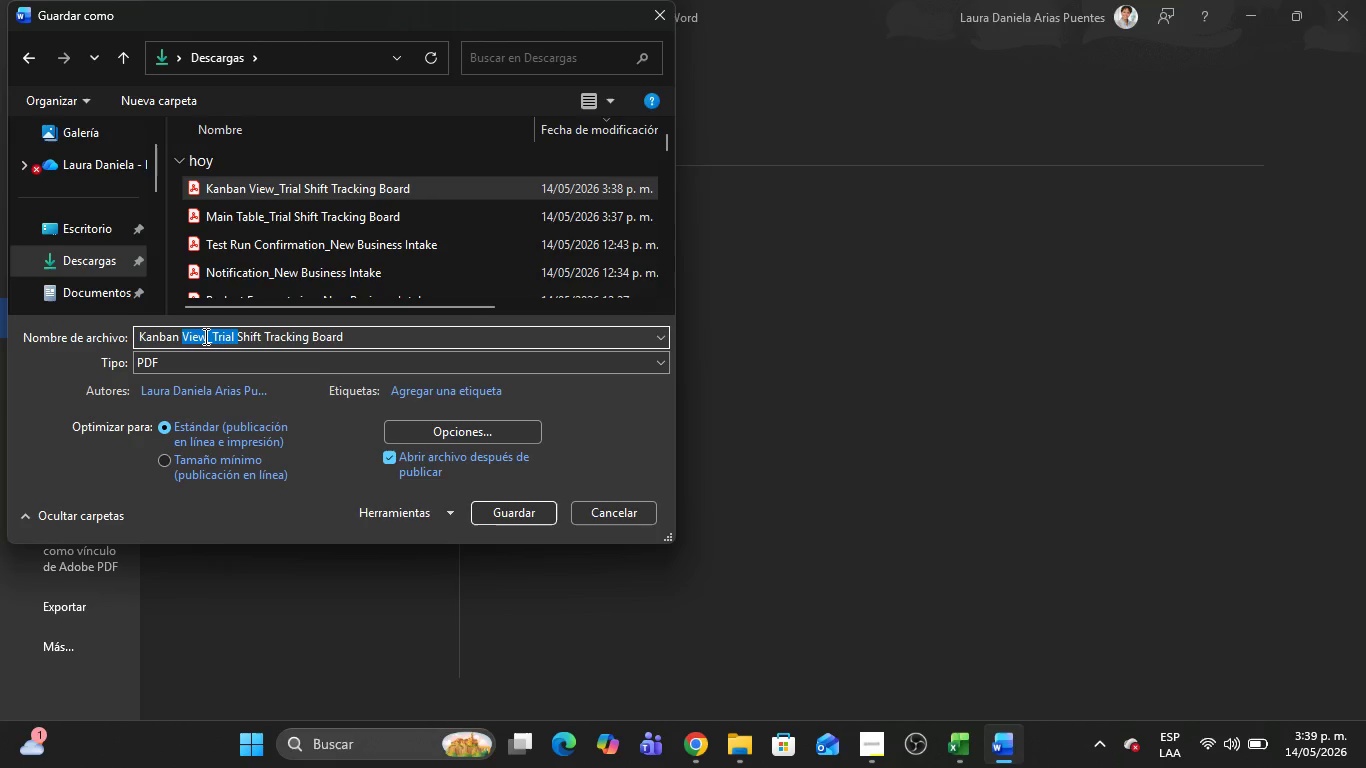 
key(ArrowLeft)
 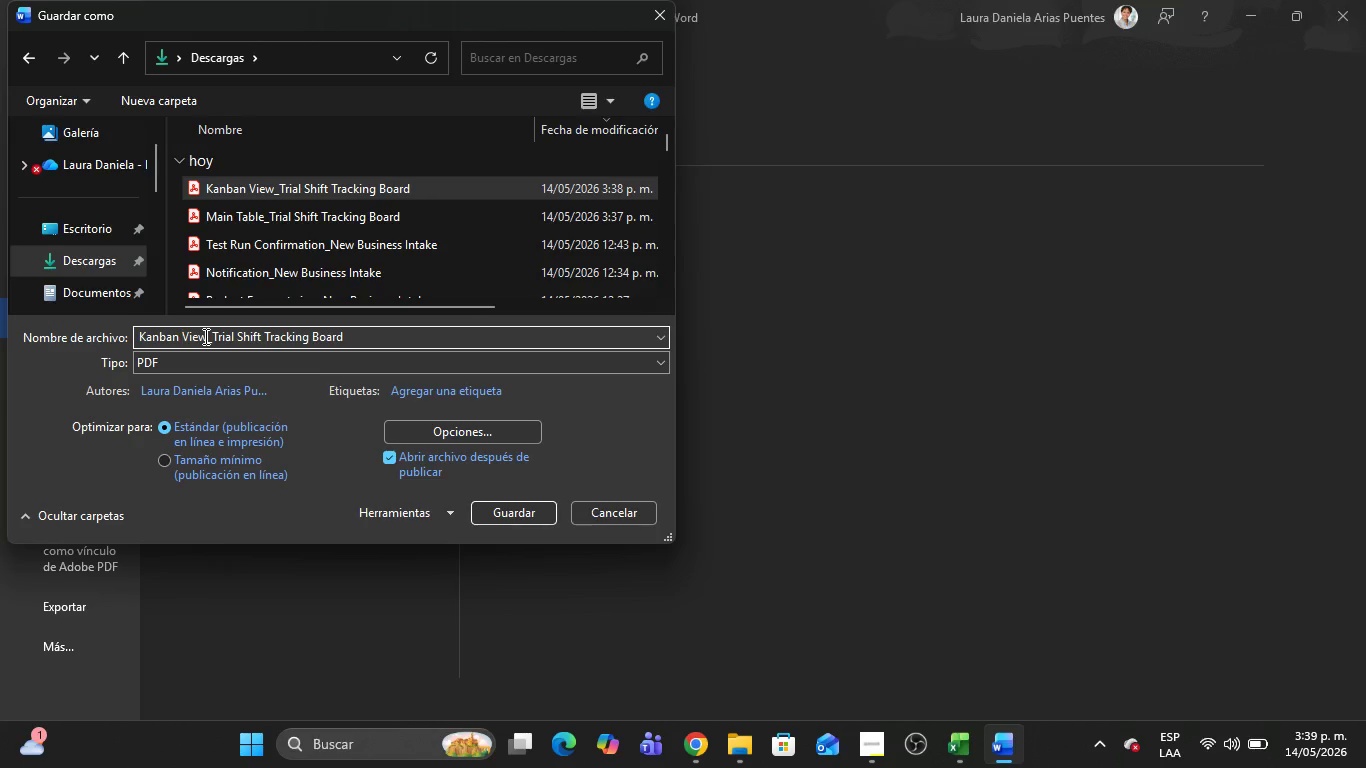 
hold_key(key=Backspace, duration=1.08)
 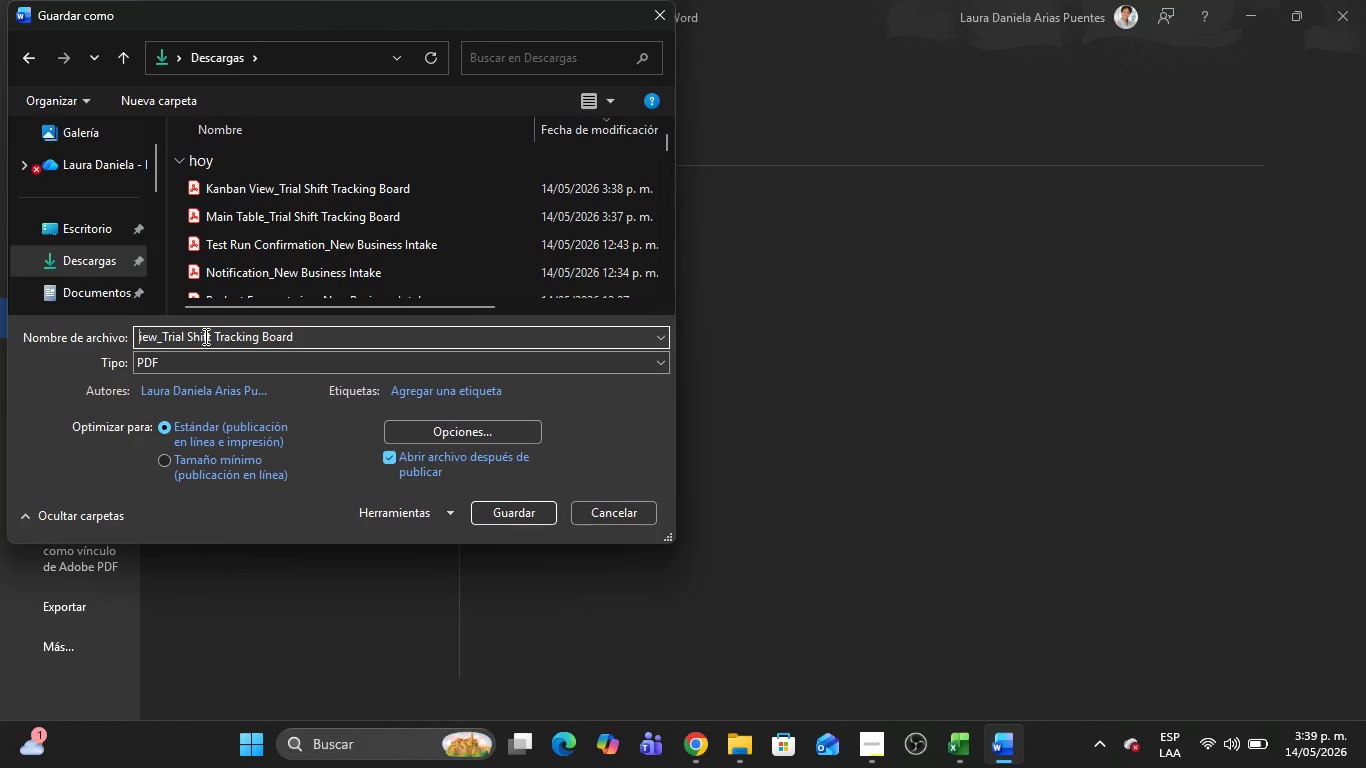 
type([Delete][Delete][Delete][Delete]Automations Center)
 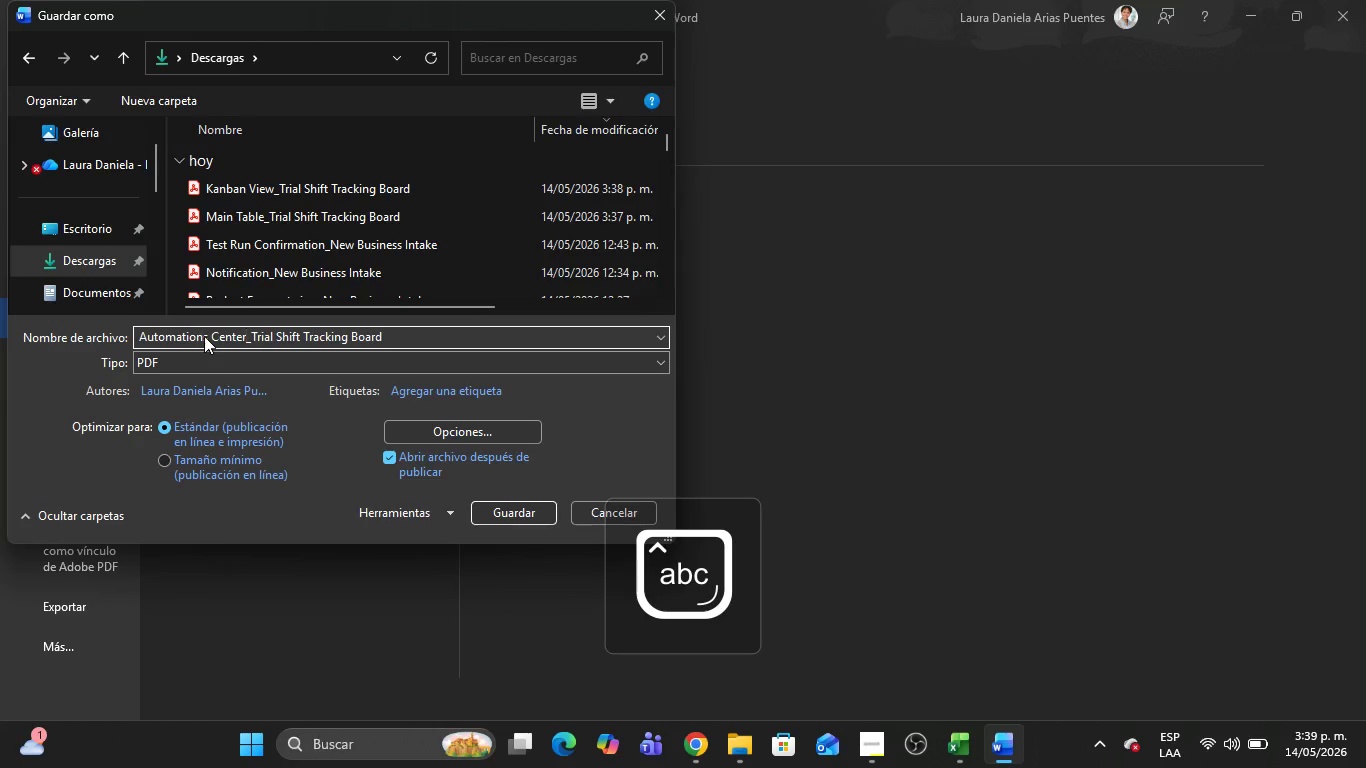 
key(Enter)
 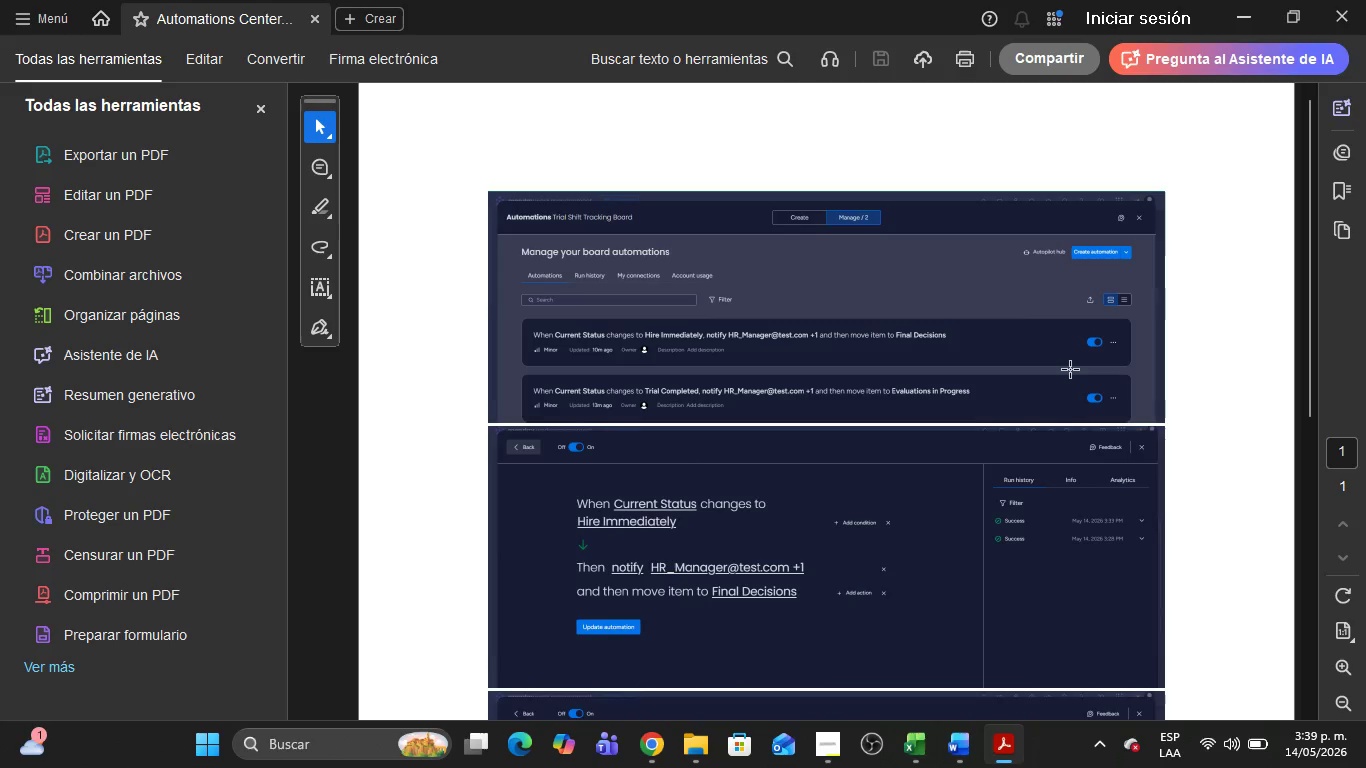 
left_click([1365, 0])
 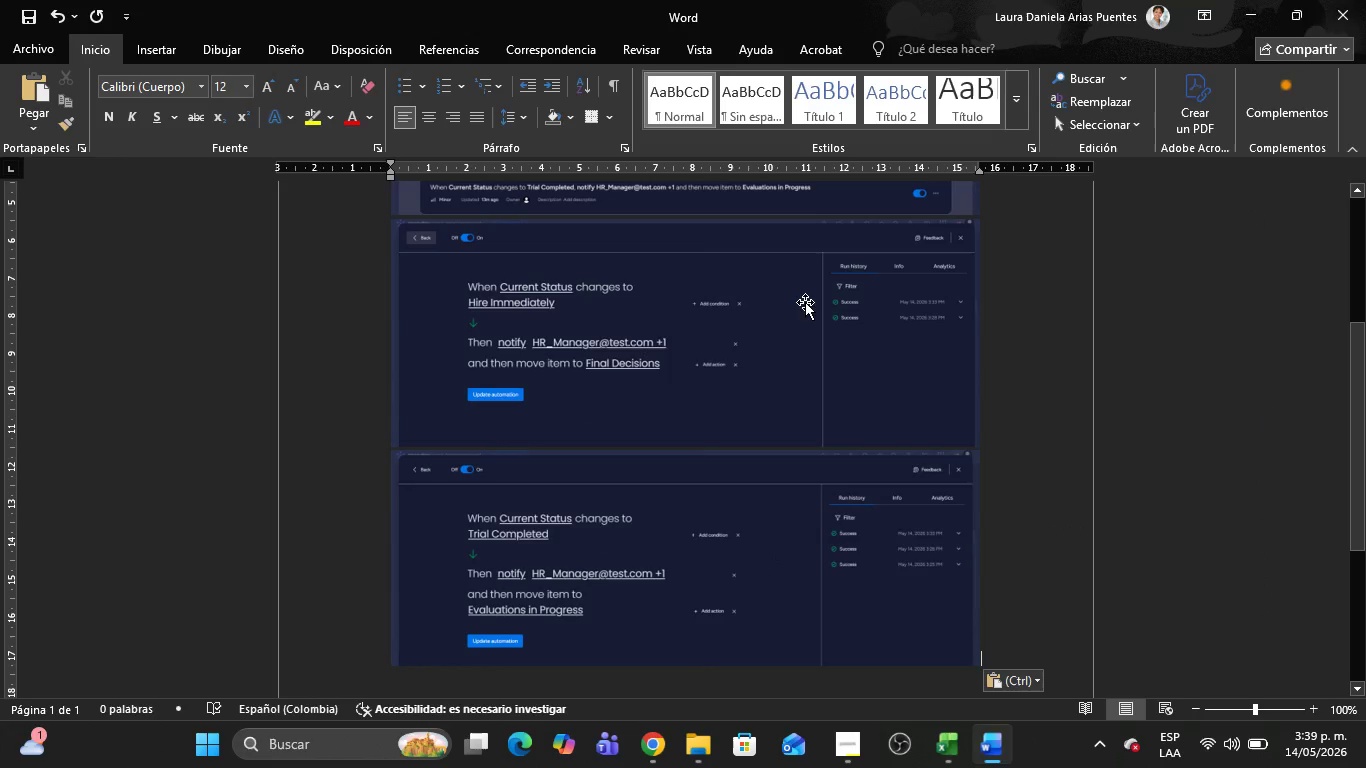 
left_click([805, 302])
 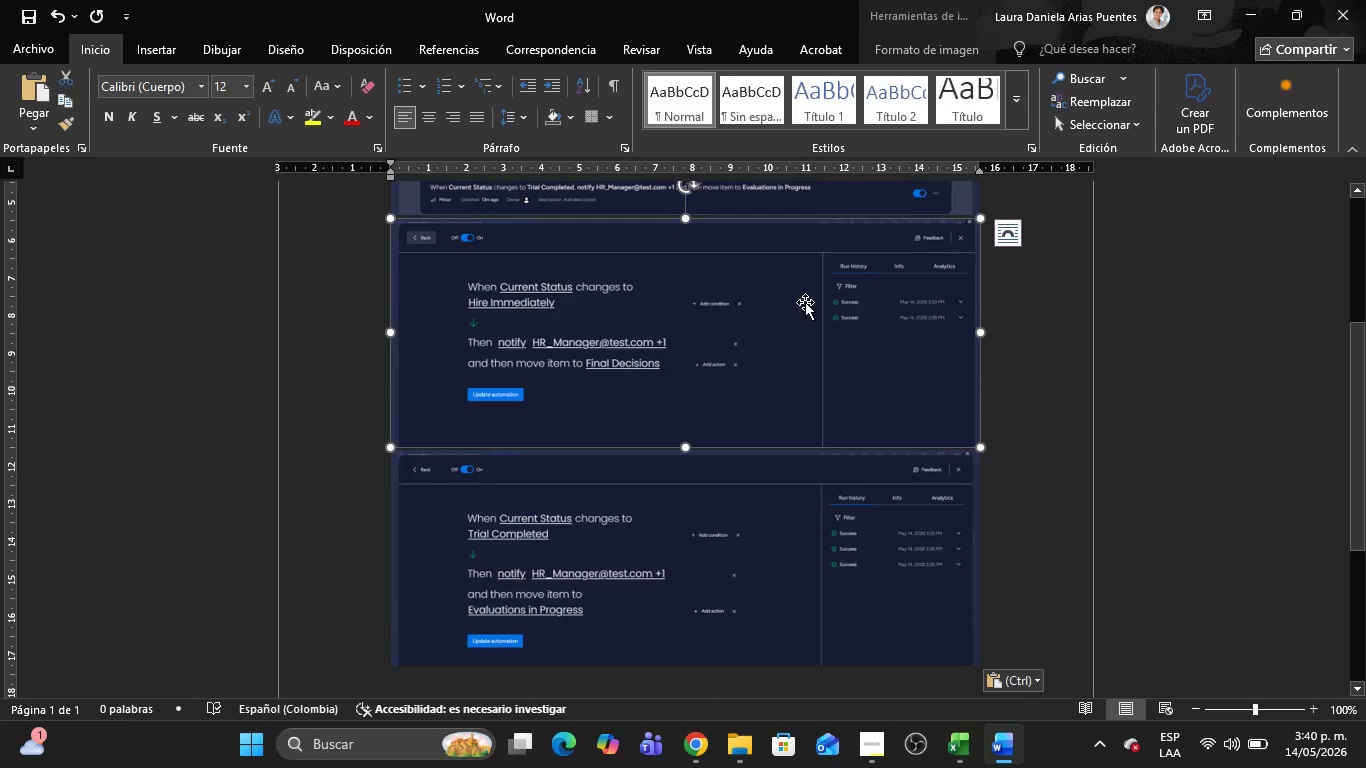 
key(Delete)
 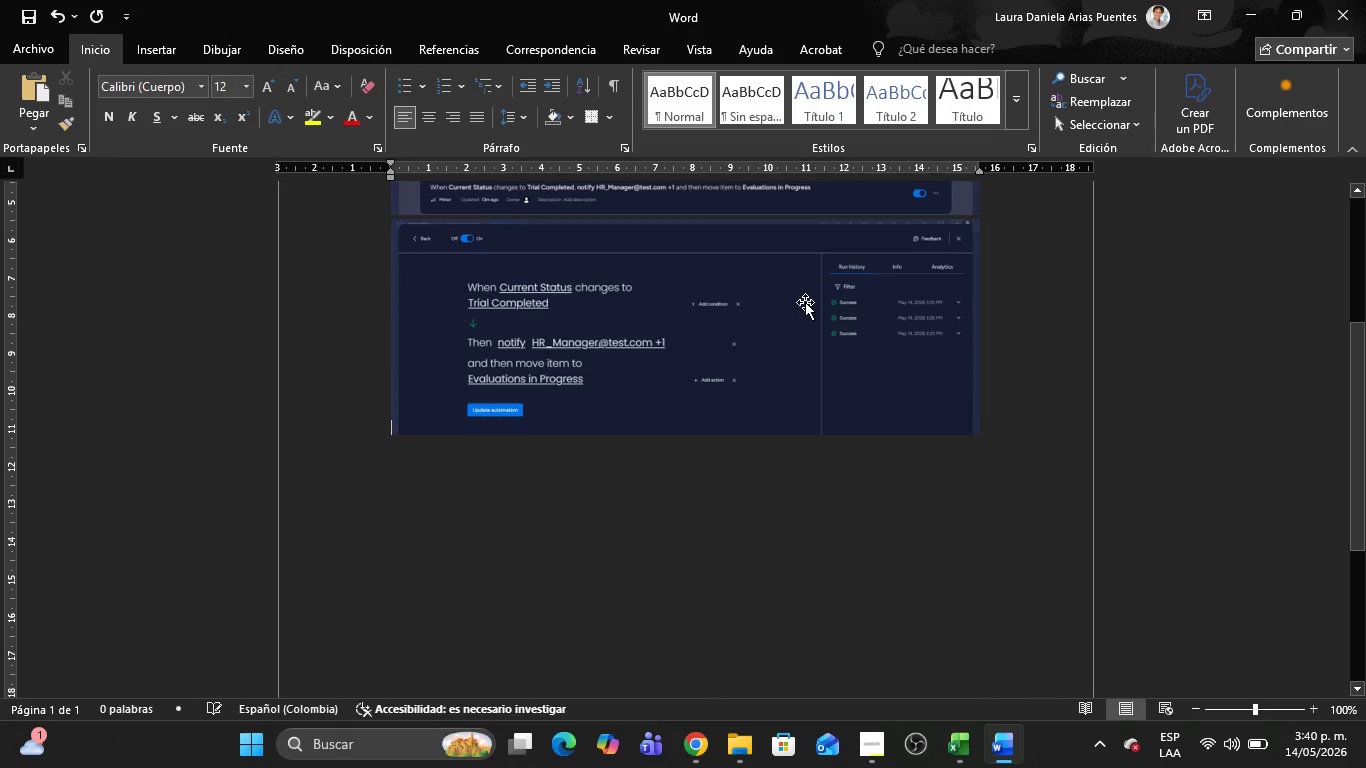 
left_click([805, 302])
 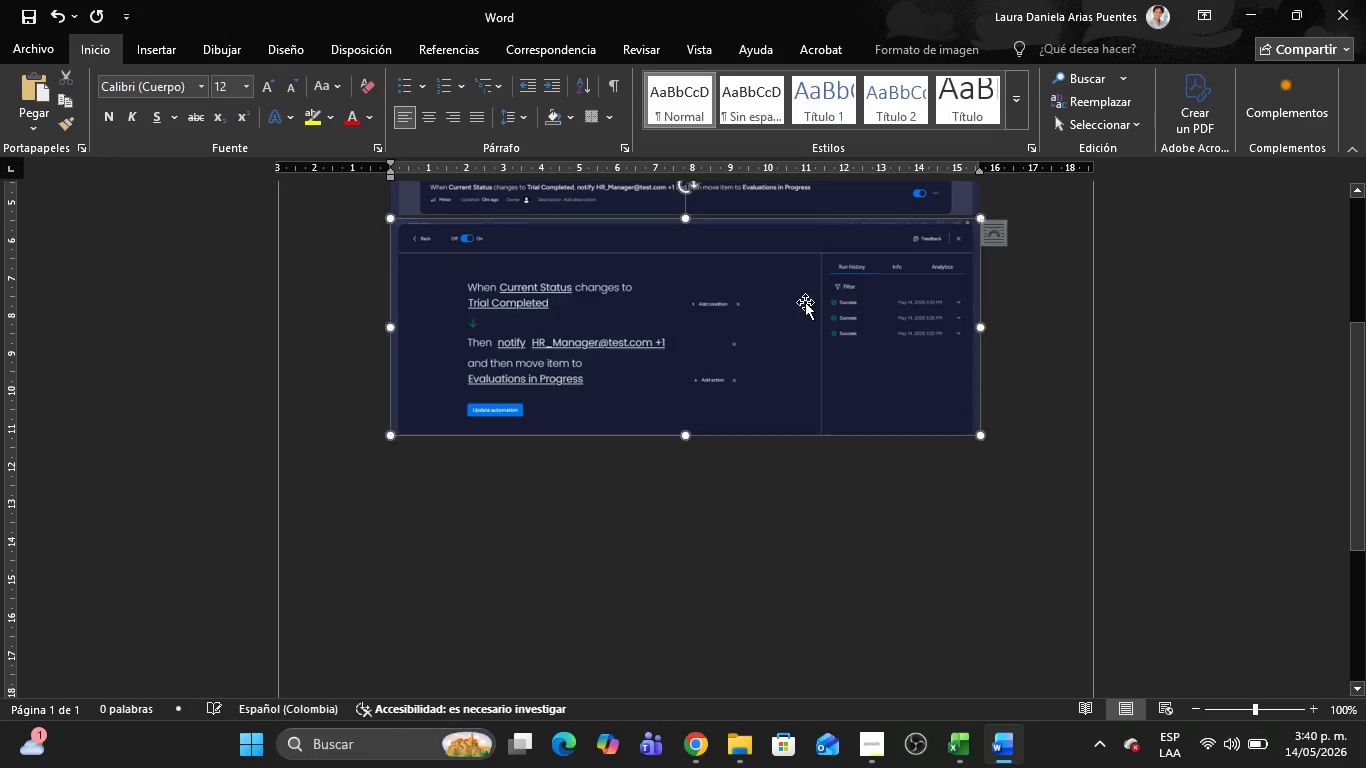 
key(Delete)
 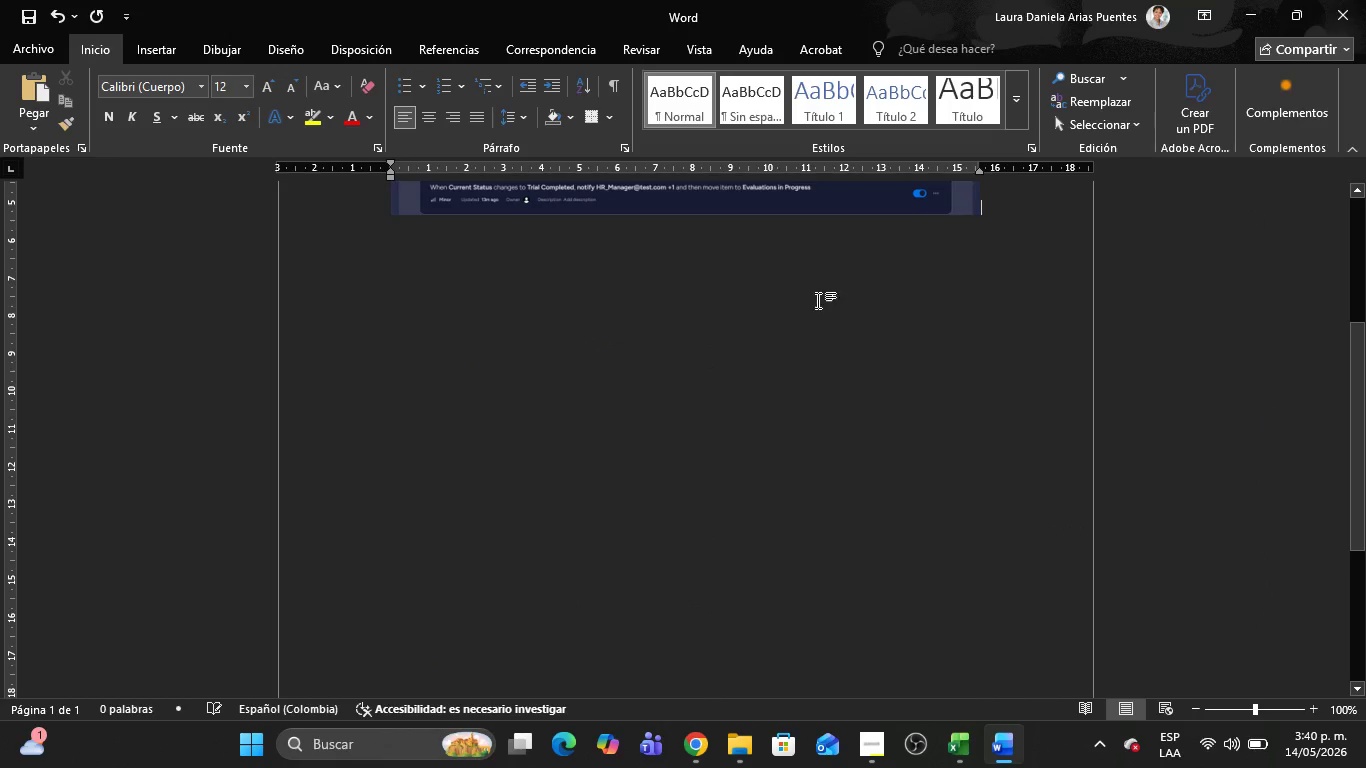 
left_click([802, 372])
 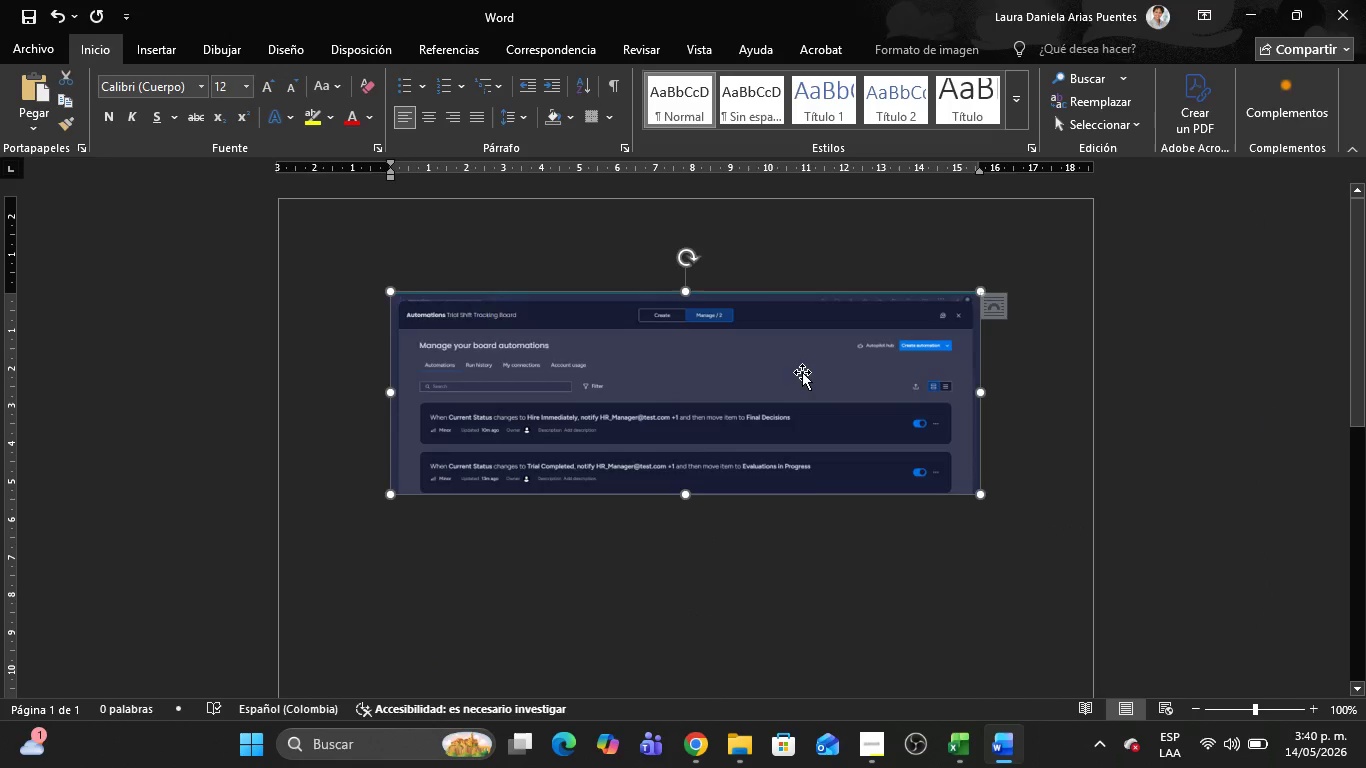 
key(Delete)
 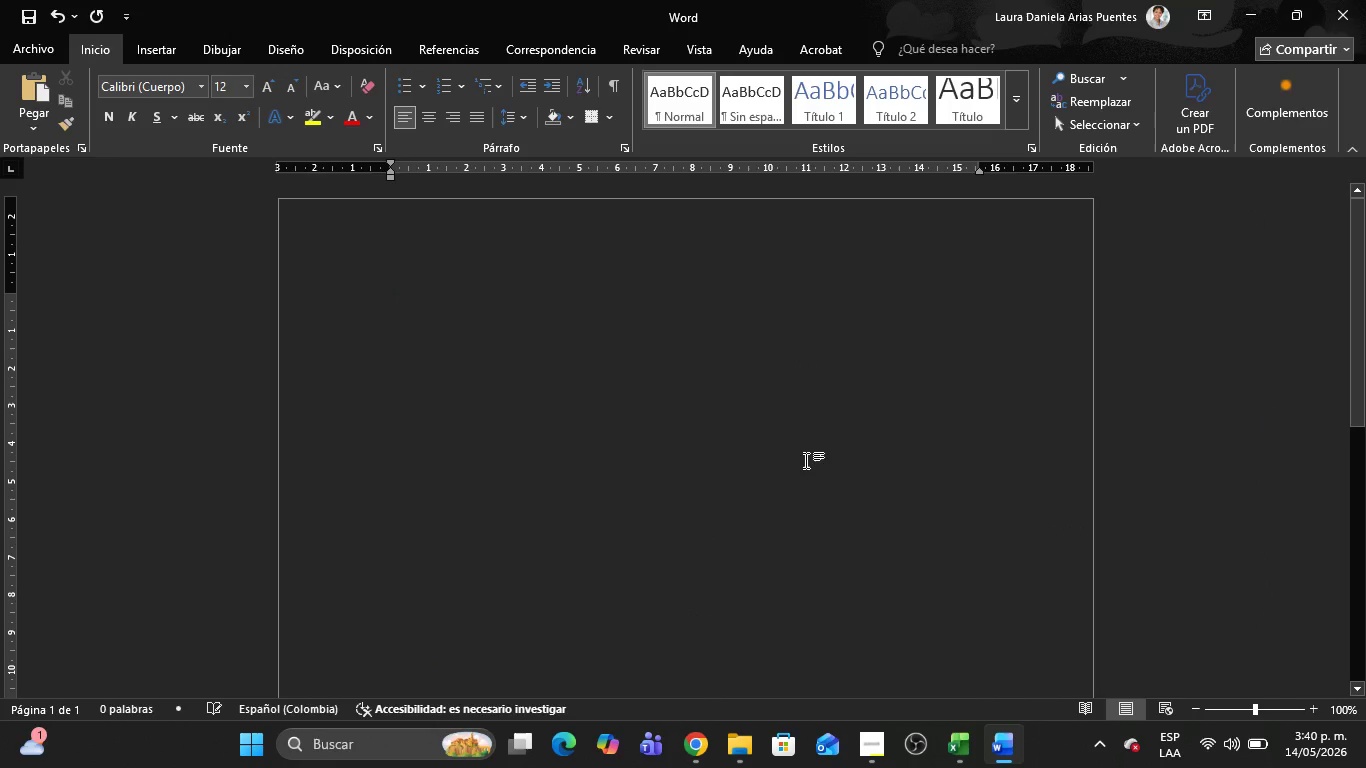 
key(Alt+AltLeft)
 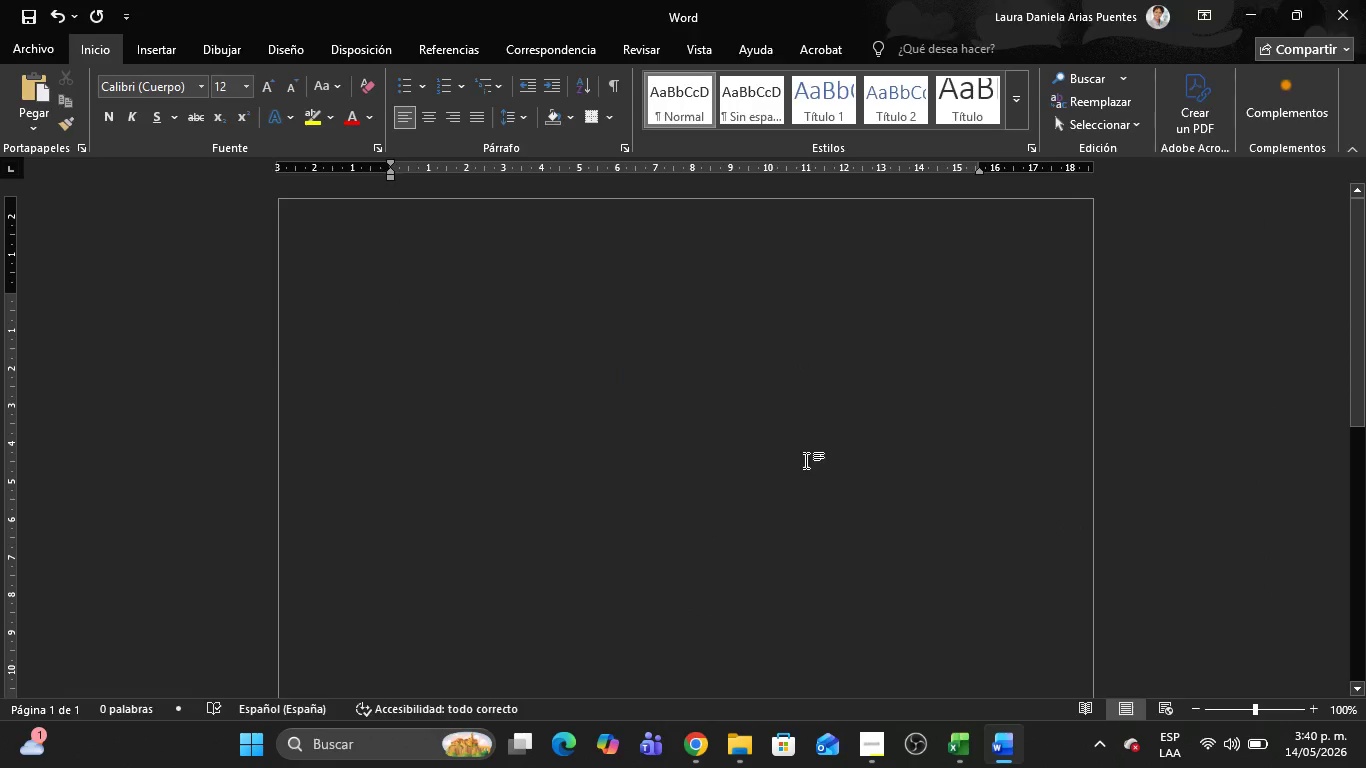 
key(Alt+Tab)
 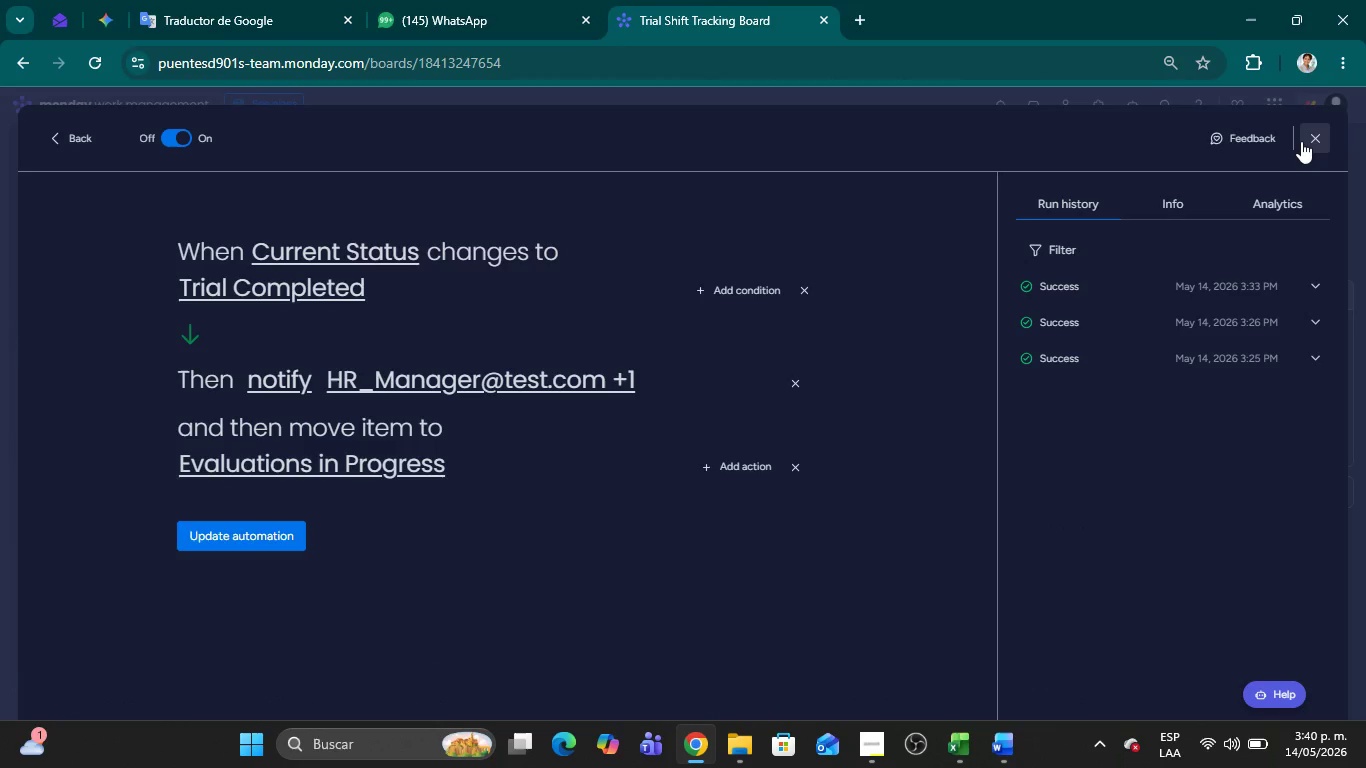 
scroll: coordinate [825, 337], scroll_direction: up, amount: 8.0
 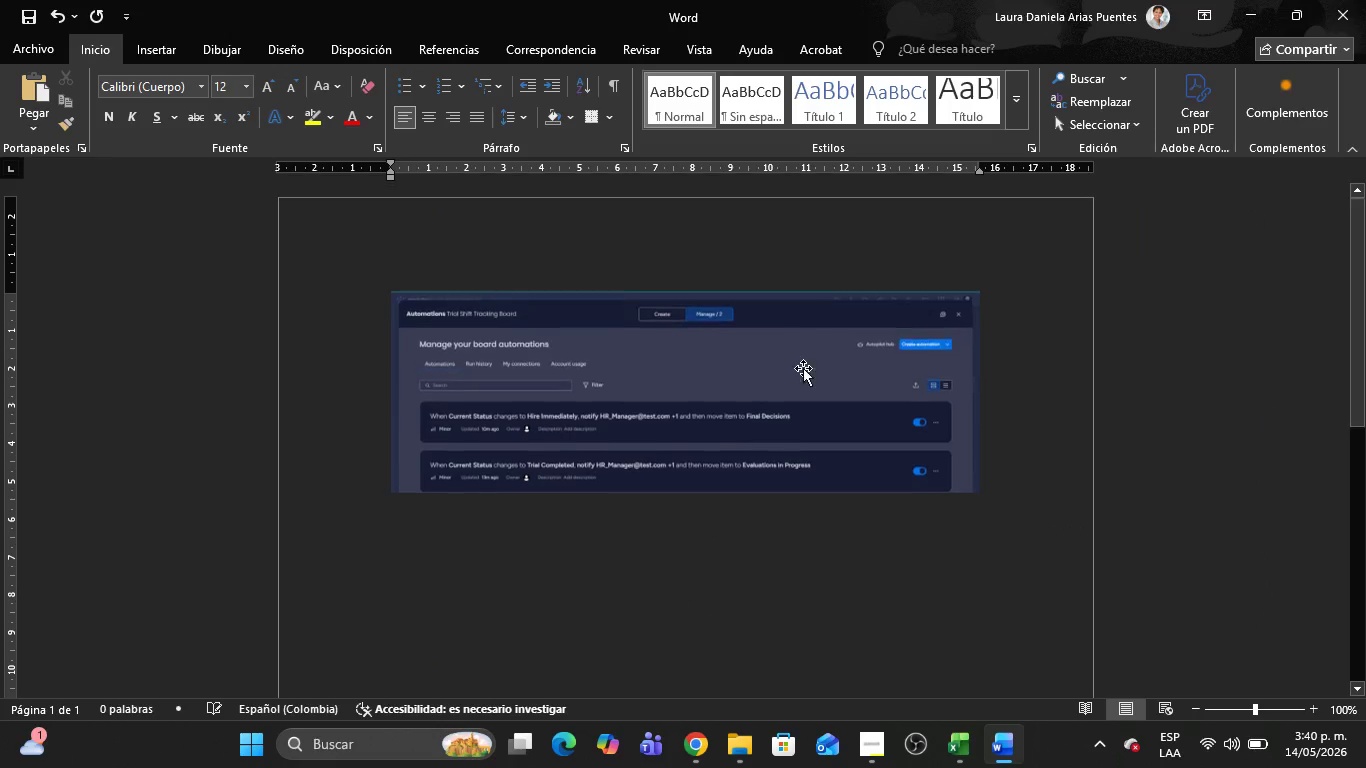 
left_click([1309, 140])
 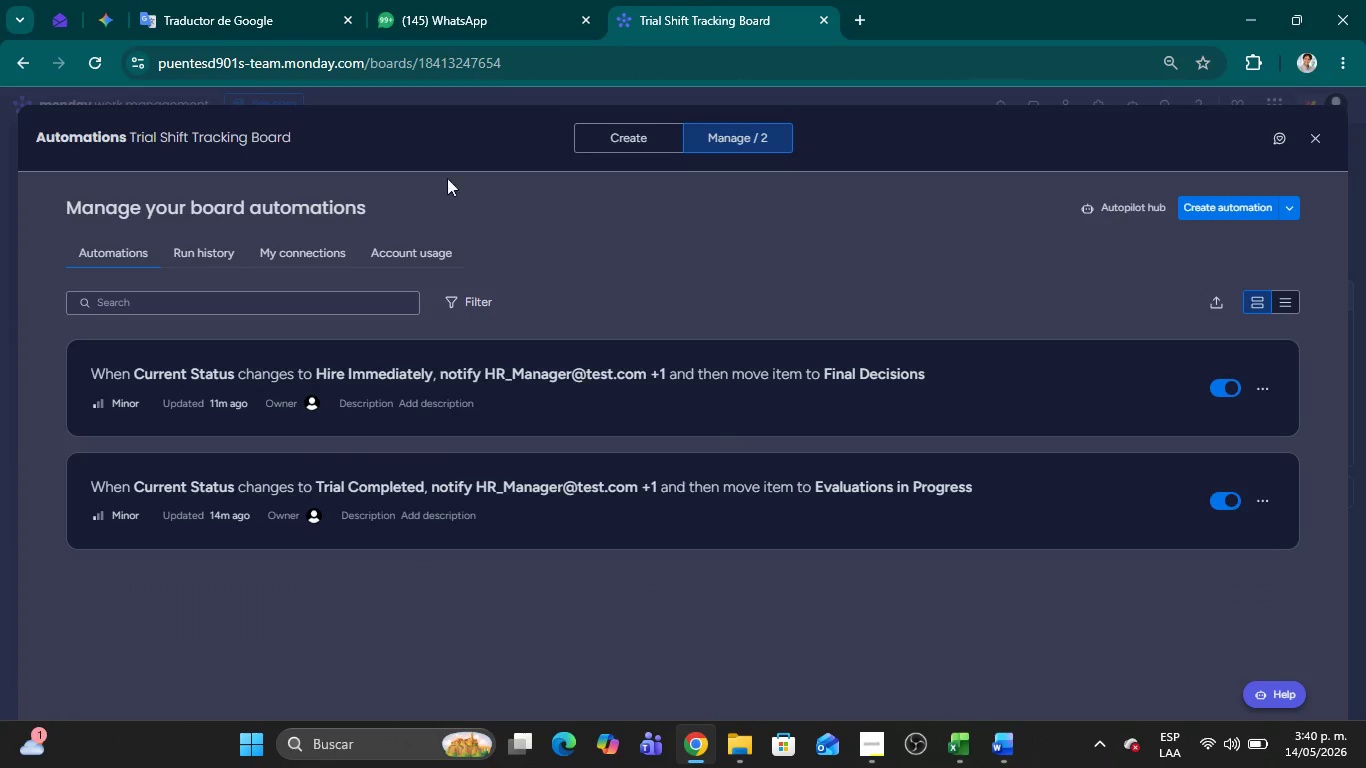 
mouse_move([1282, 146])
 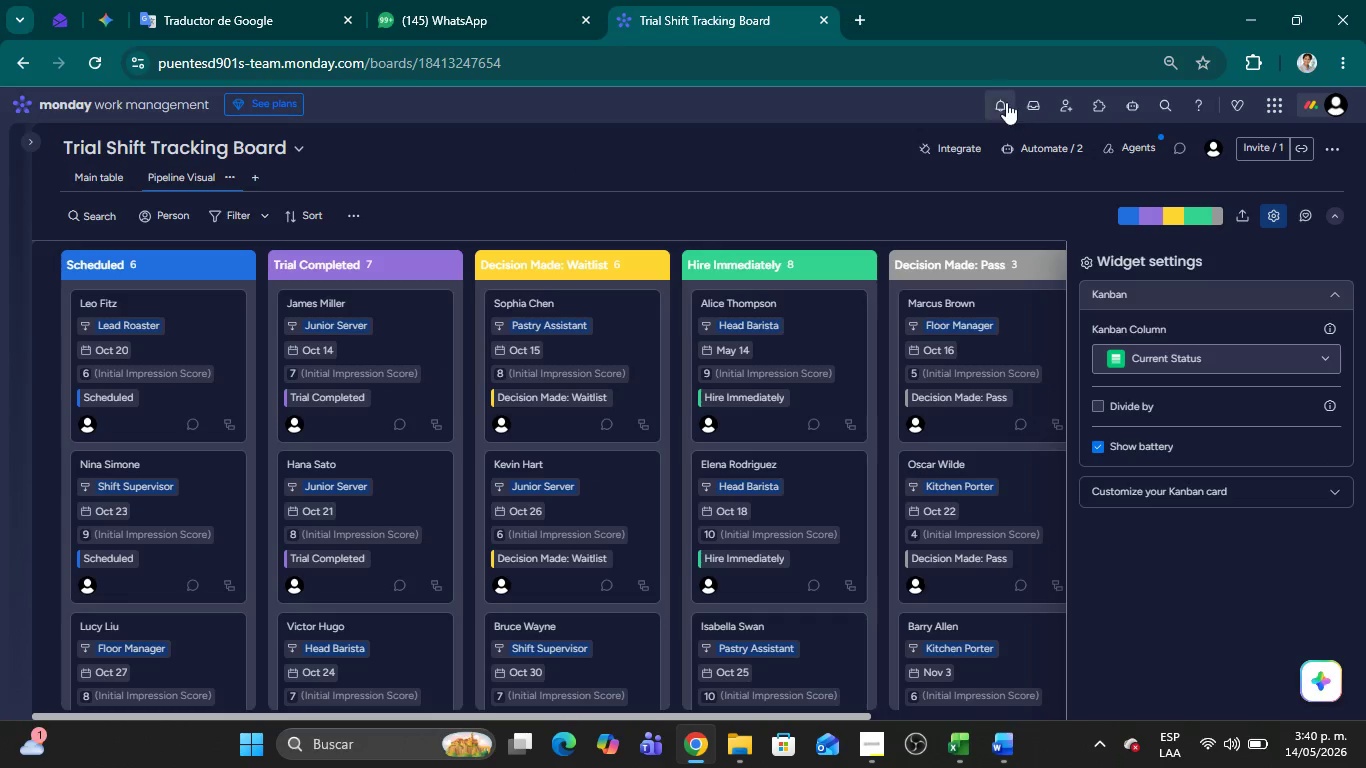 
left_click([1000, 102])
 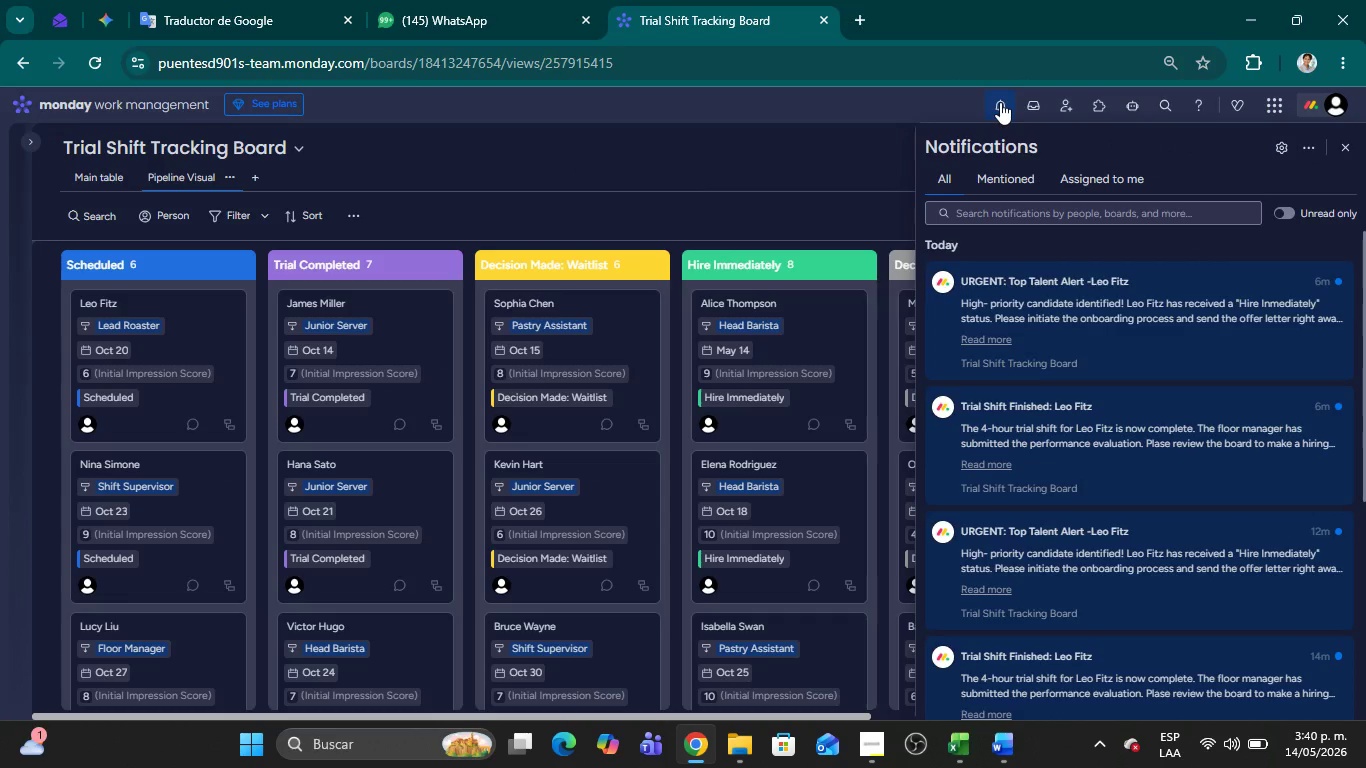 
key(Meta+Shift+MetaLeft)
 